 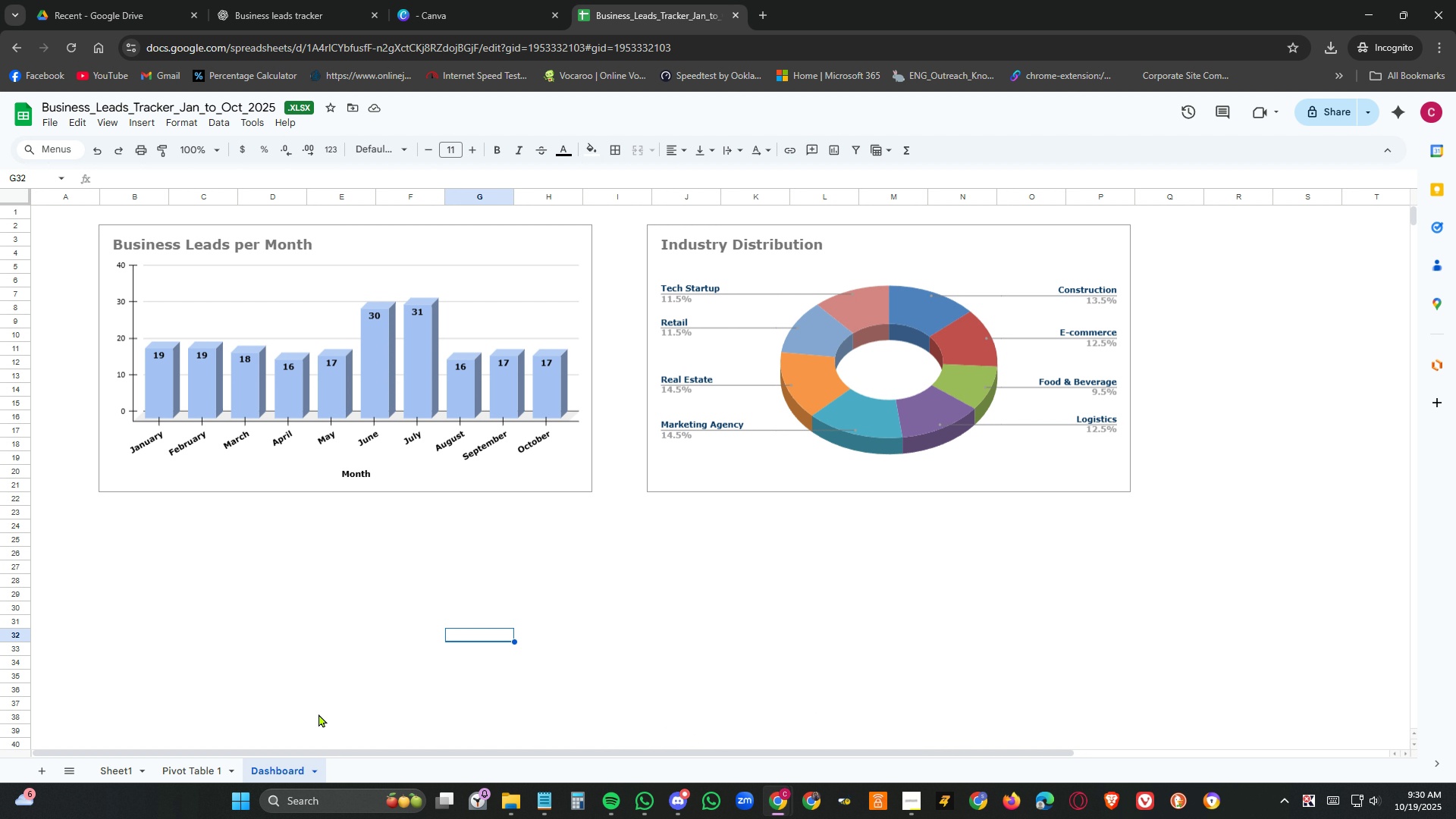 
left_click([124, 774])
 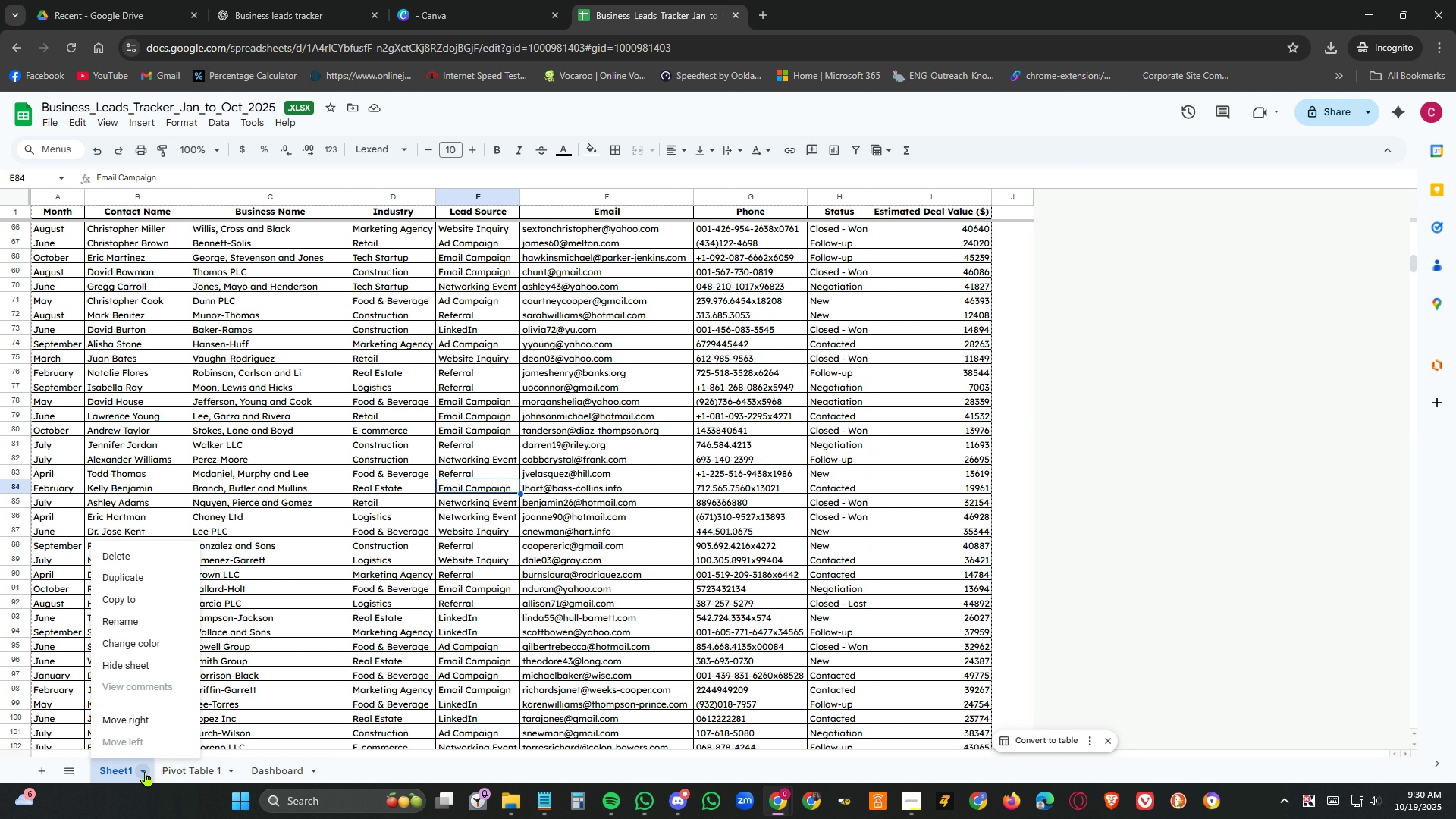 
left_click([146, 771])
 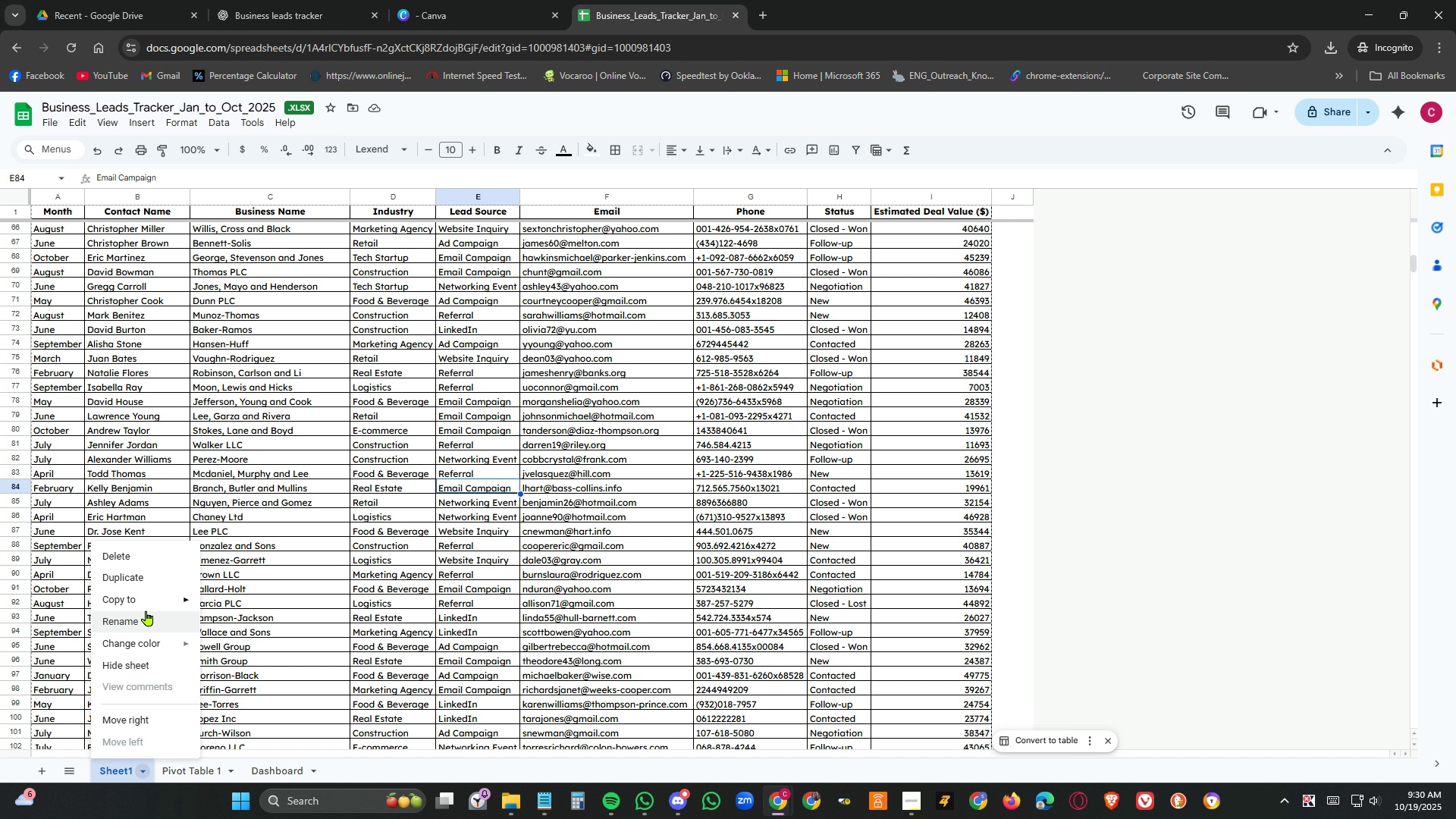 
left_click([146, 614])
 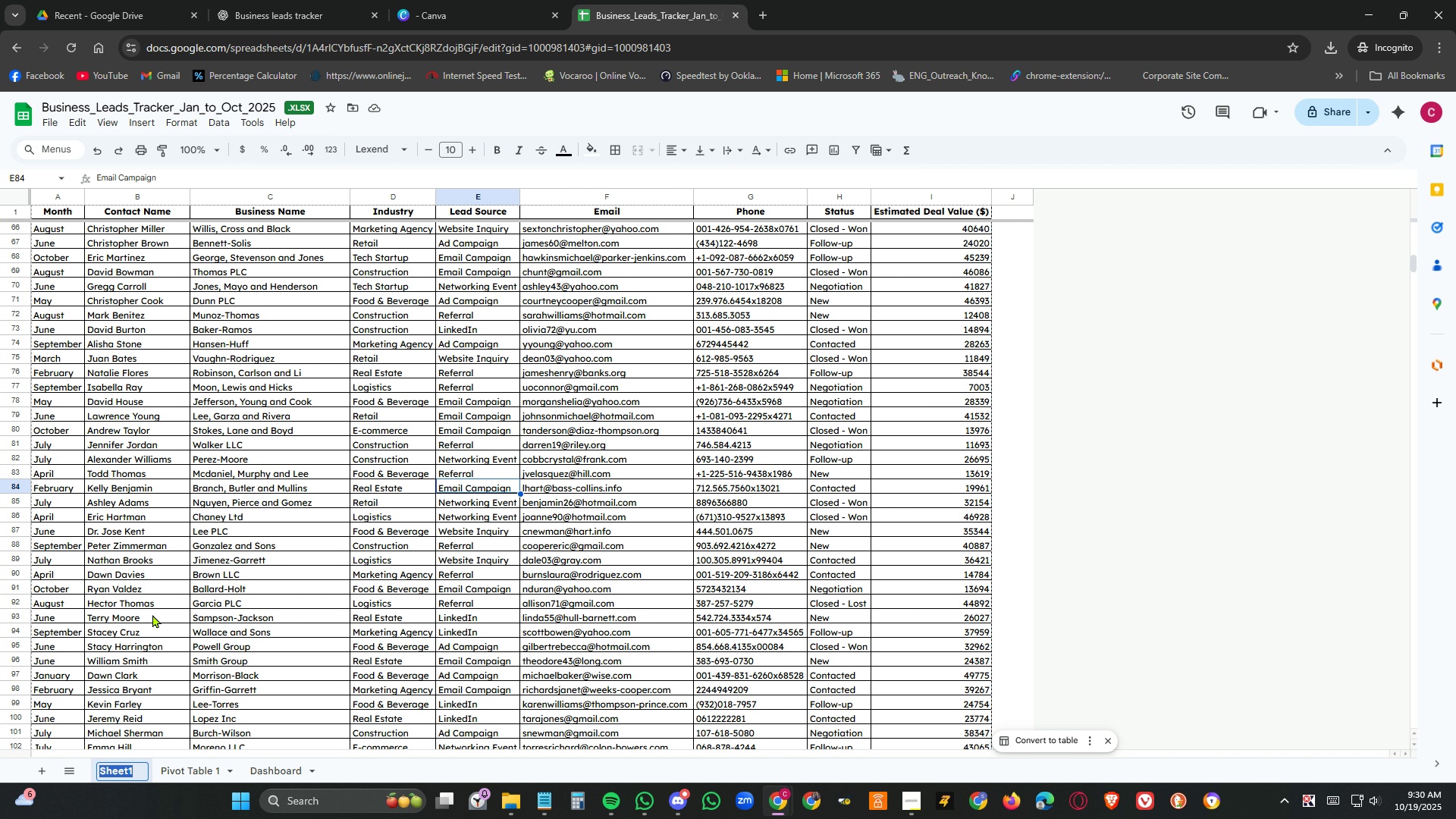 
type(Data)
 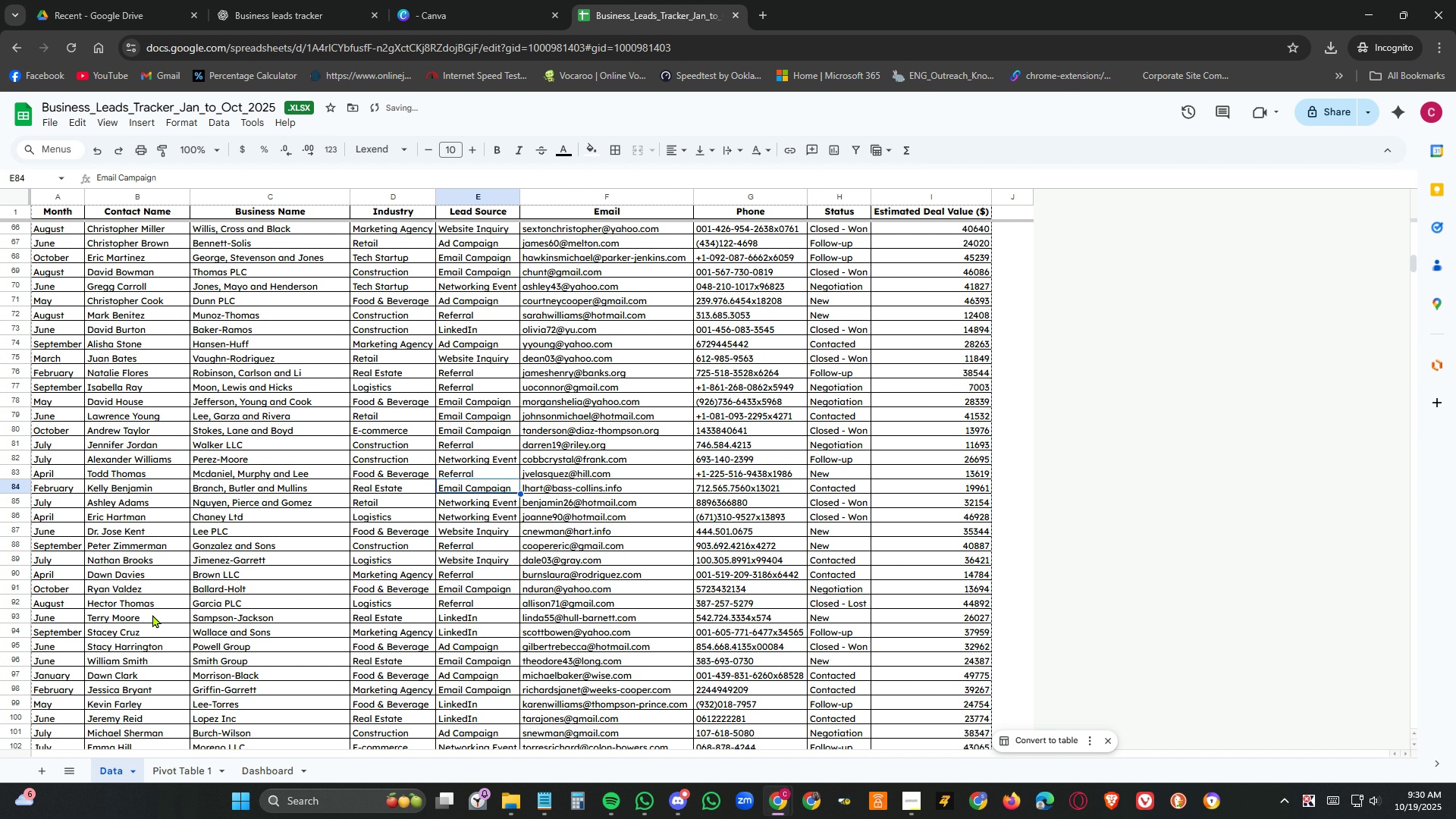 
key(Enter)
 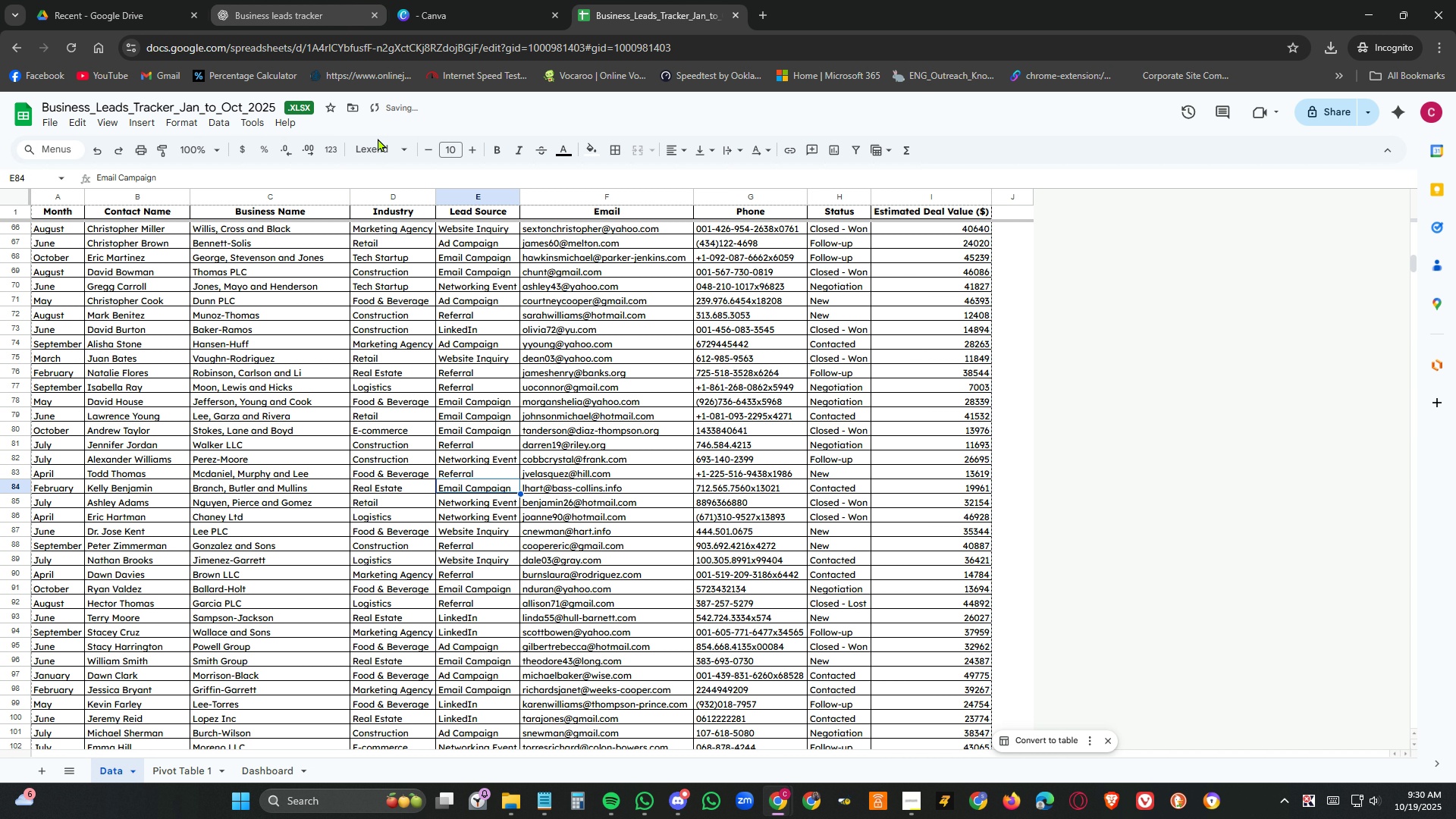 
scroll: coordinate [726, 569], scroll_direction: up, amount: 24.0
 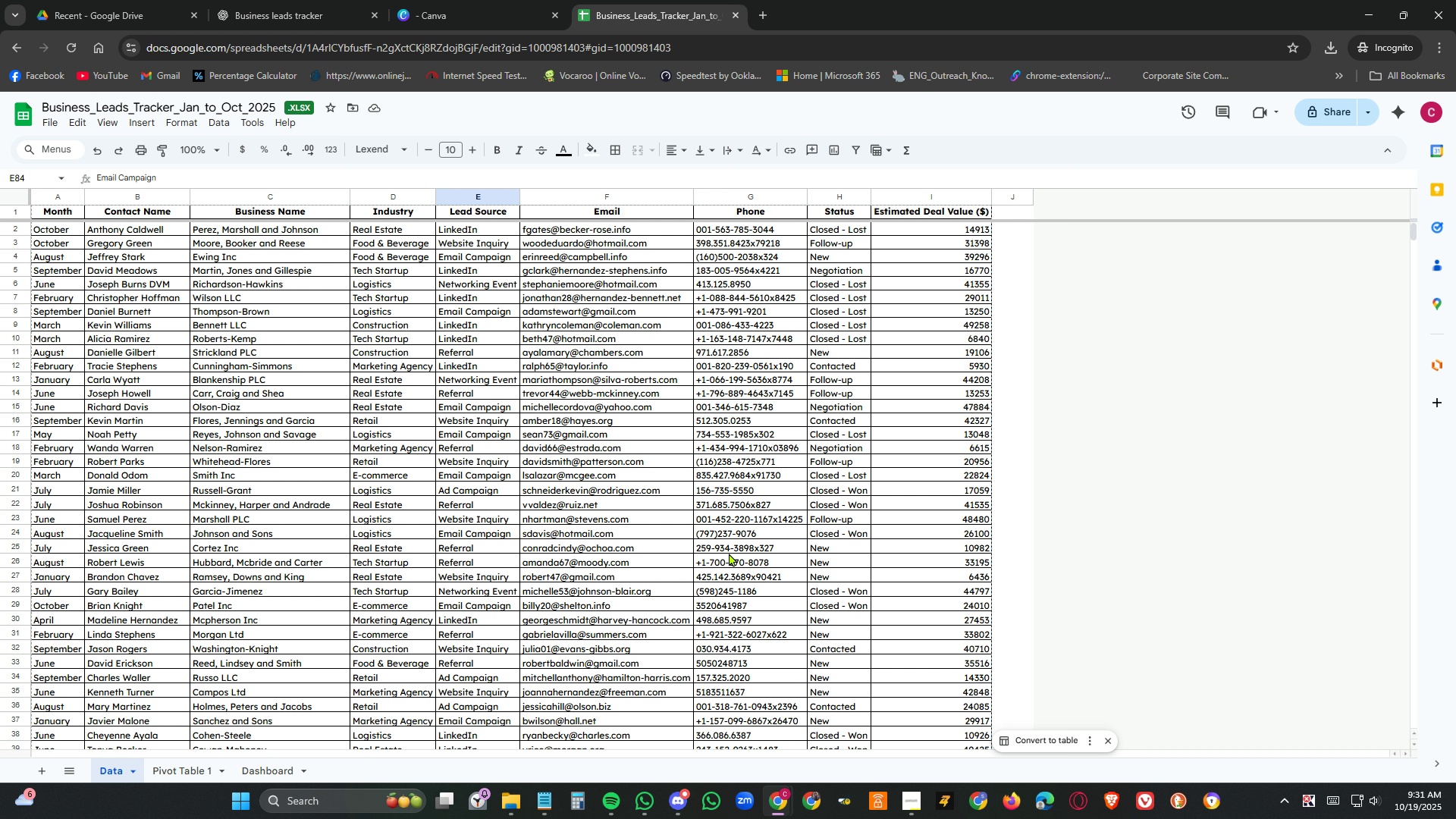 
wait(8.24)
 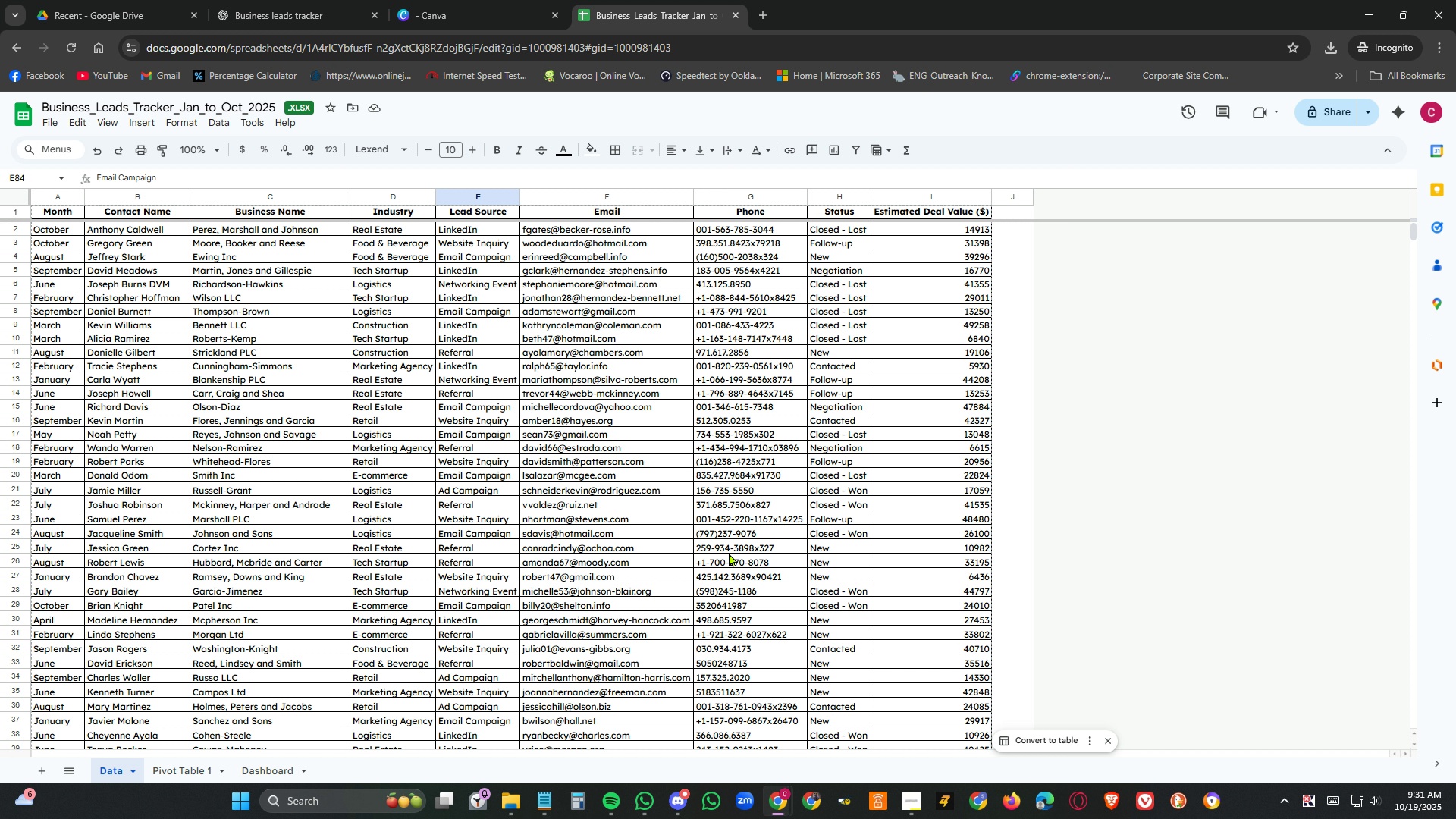 
left_click([1021, 256])
 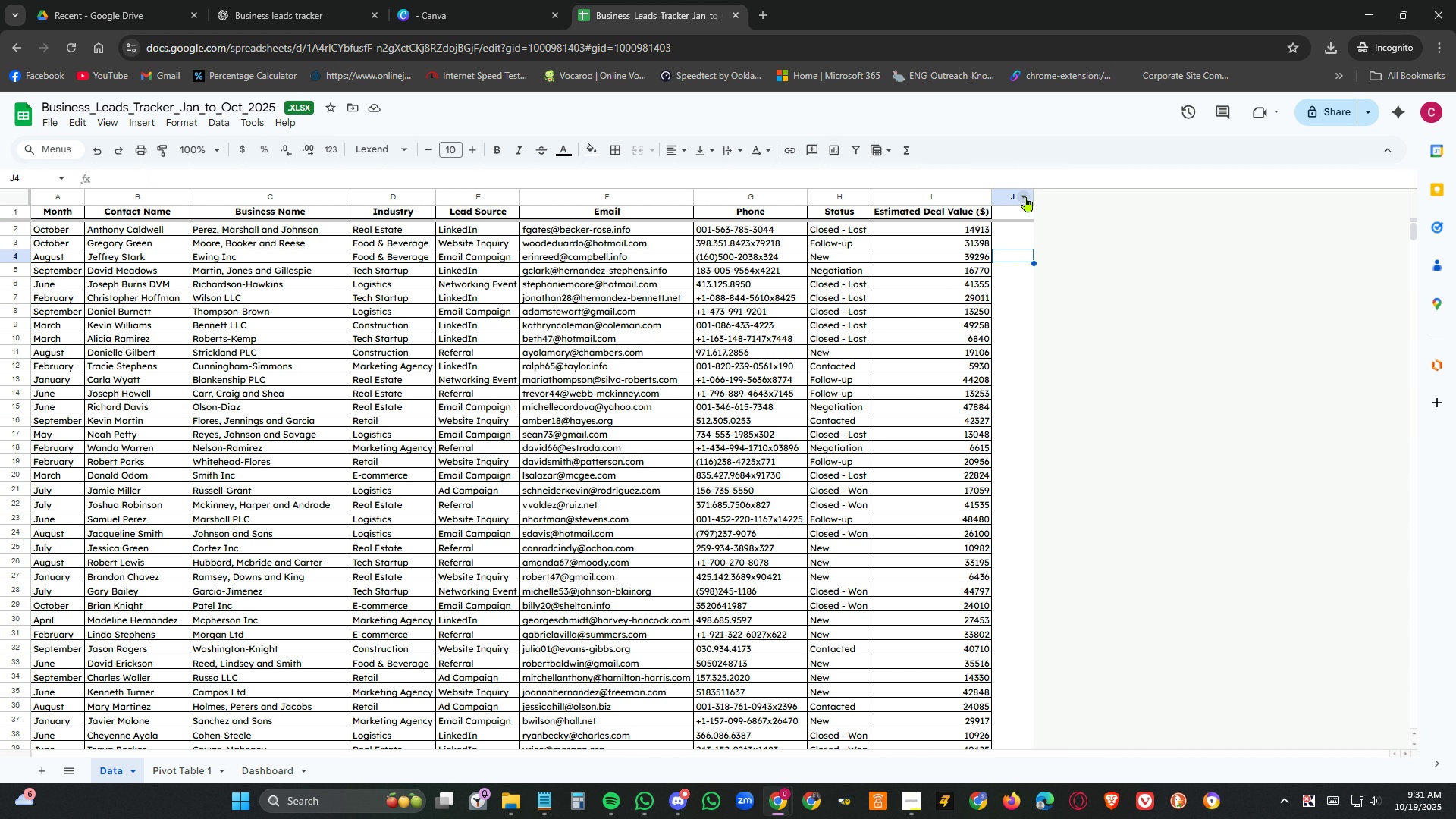 
left_click([1026, 196])
 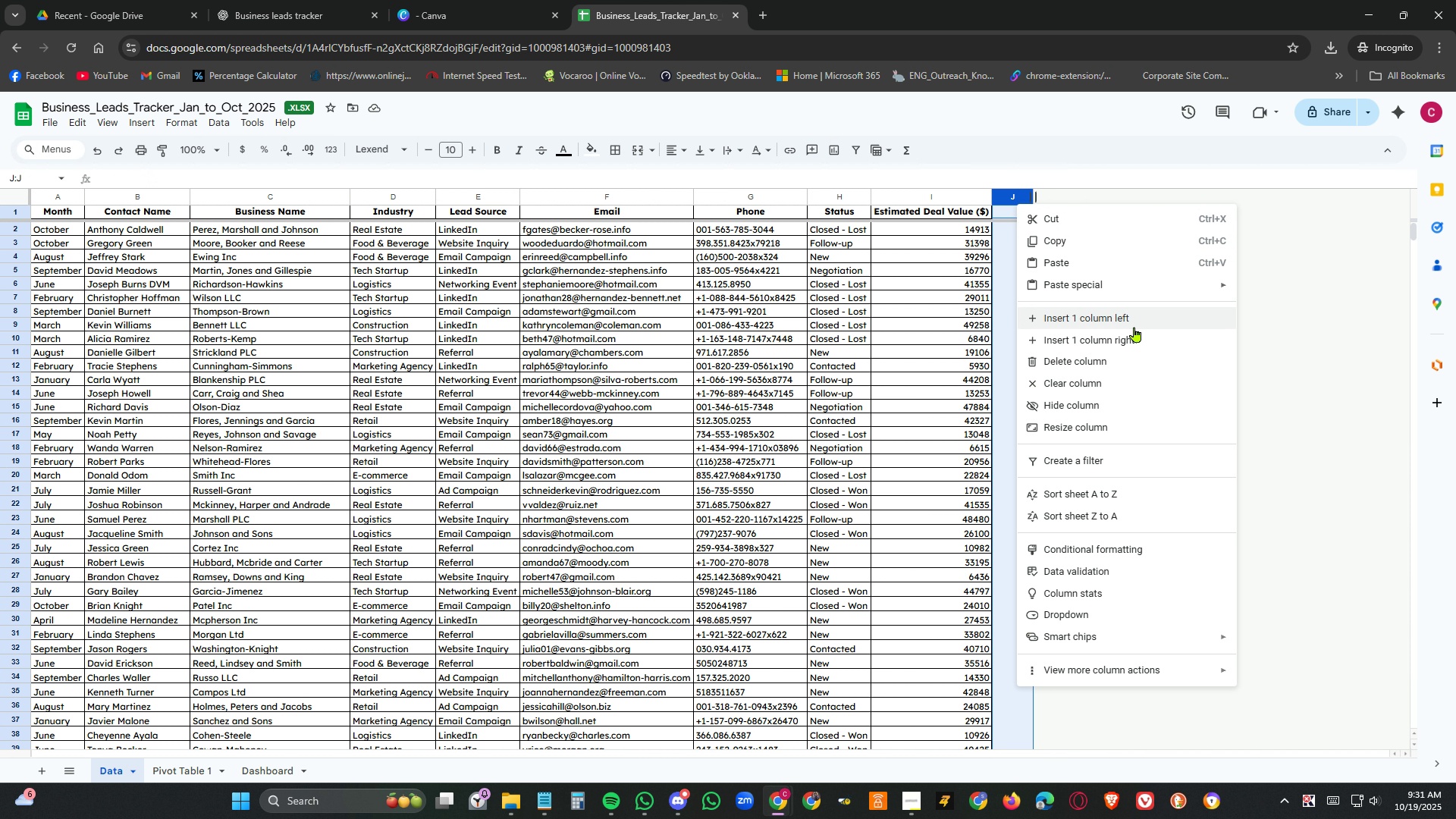 
left_click([1136, 337])
 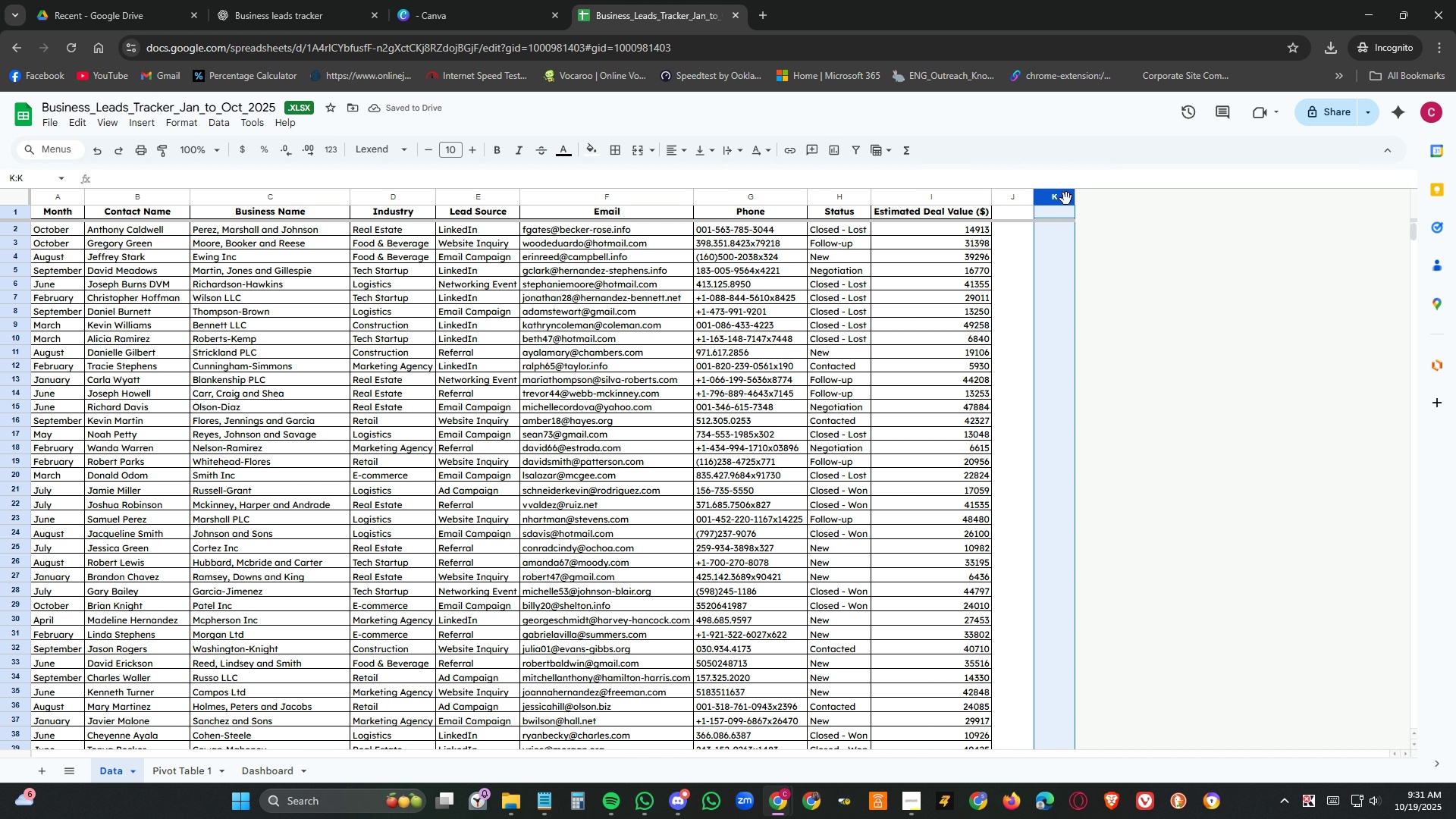 
left_click_drag(start_coordinate=[1013, 198], to_coordinate=[1043, 204])
 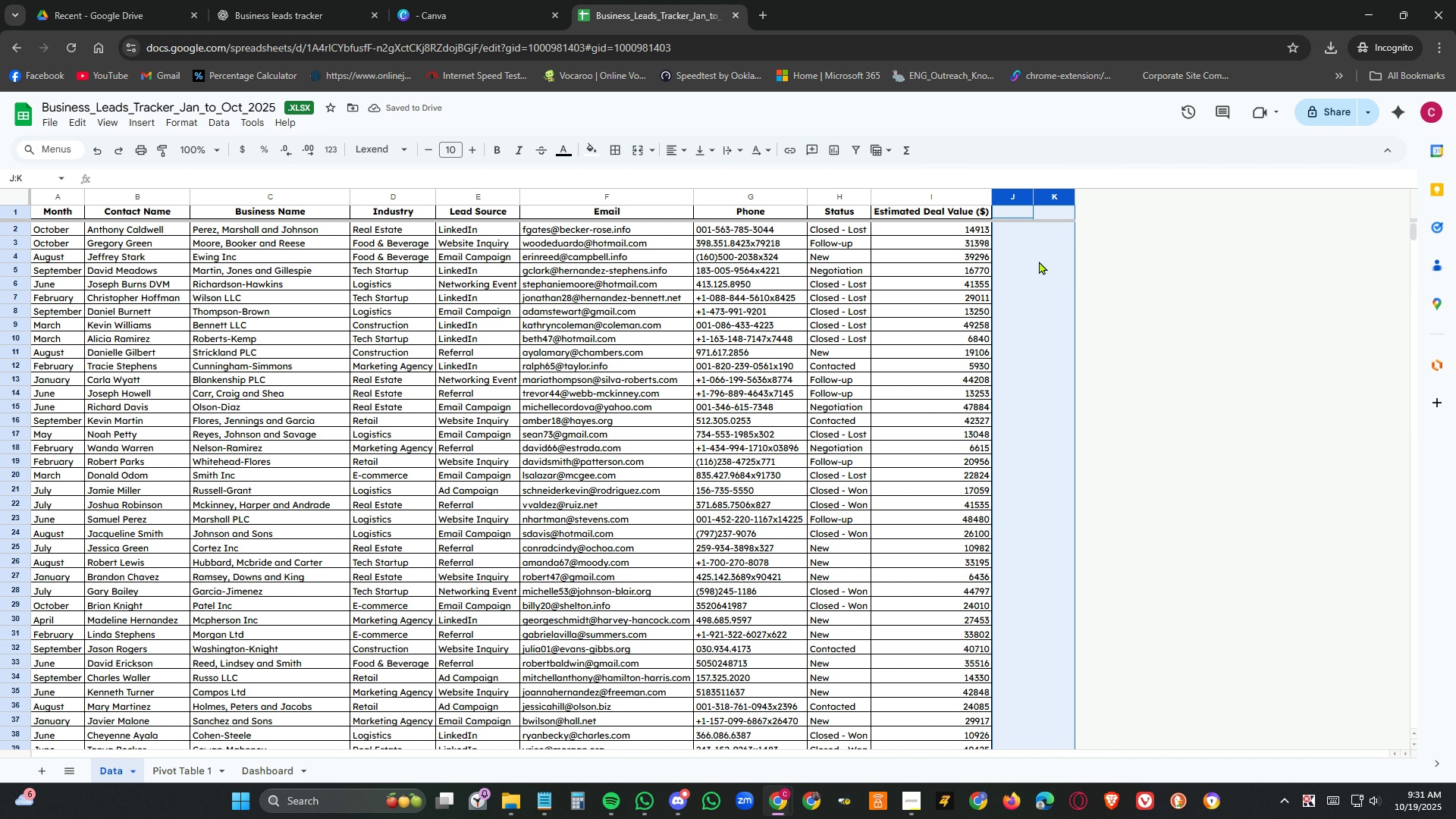 
right_click([1039, 261])
 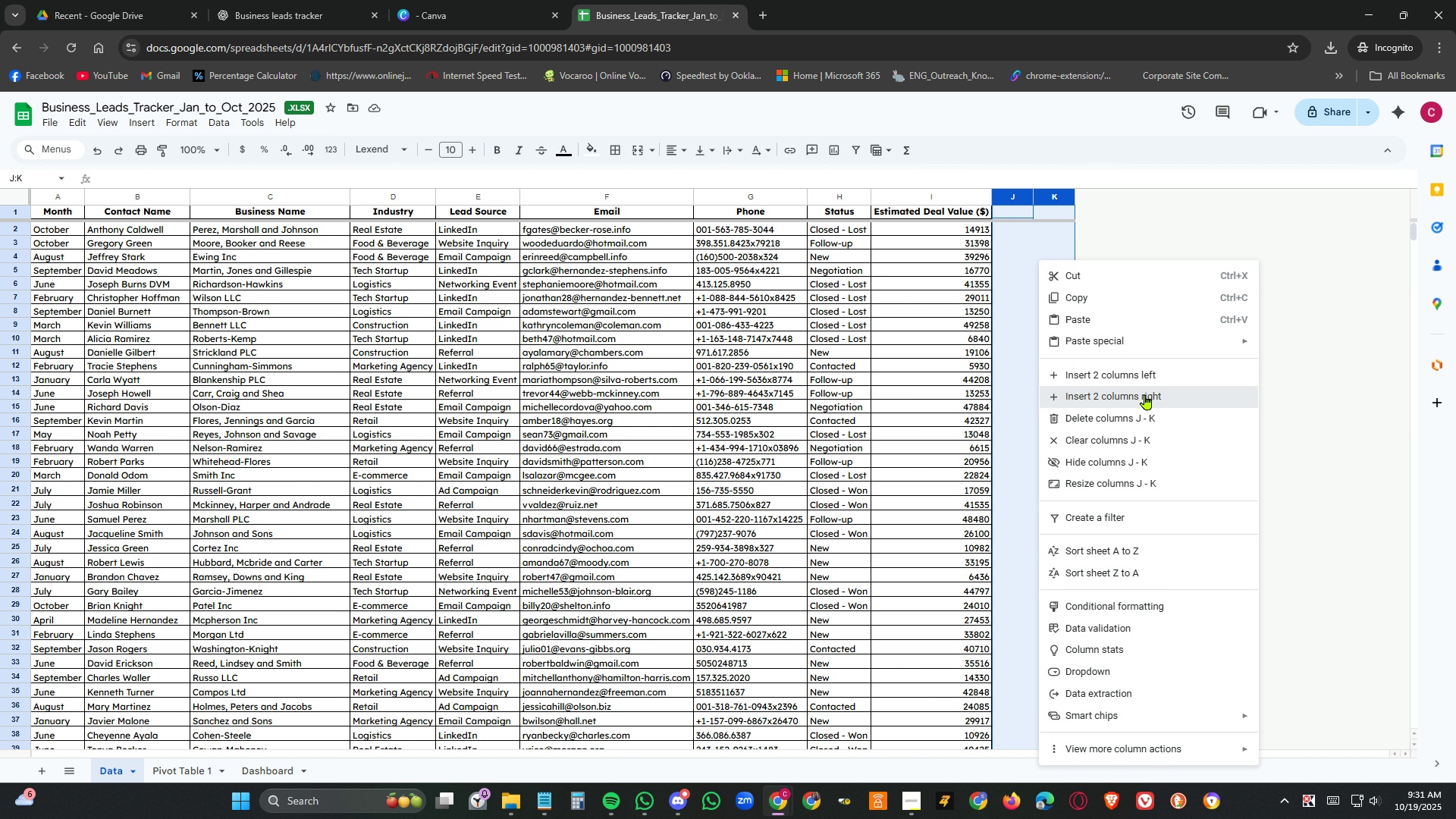 
left_click([1145, 394])
 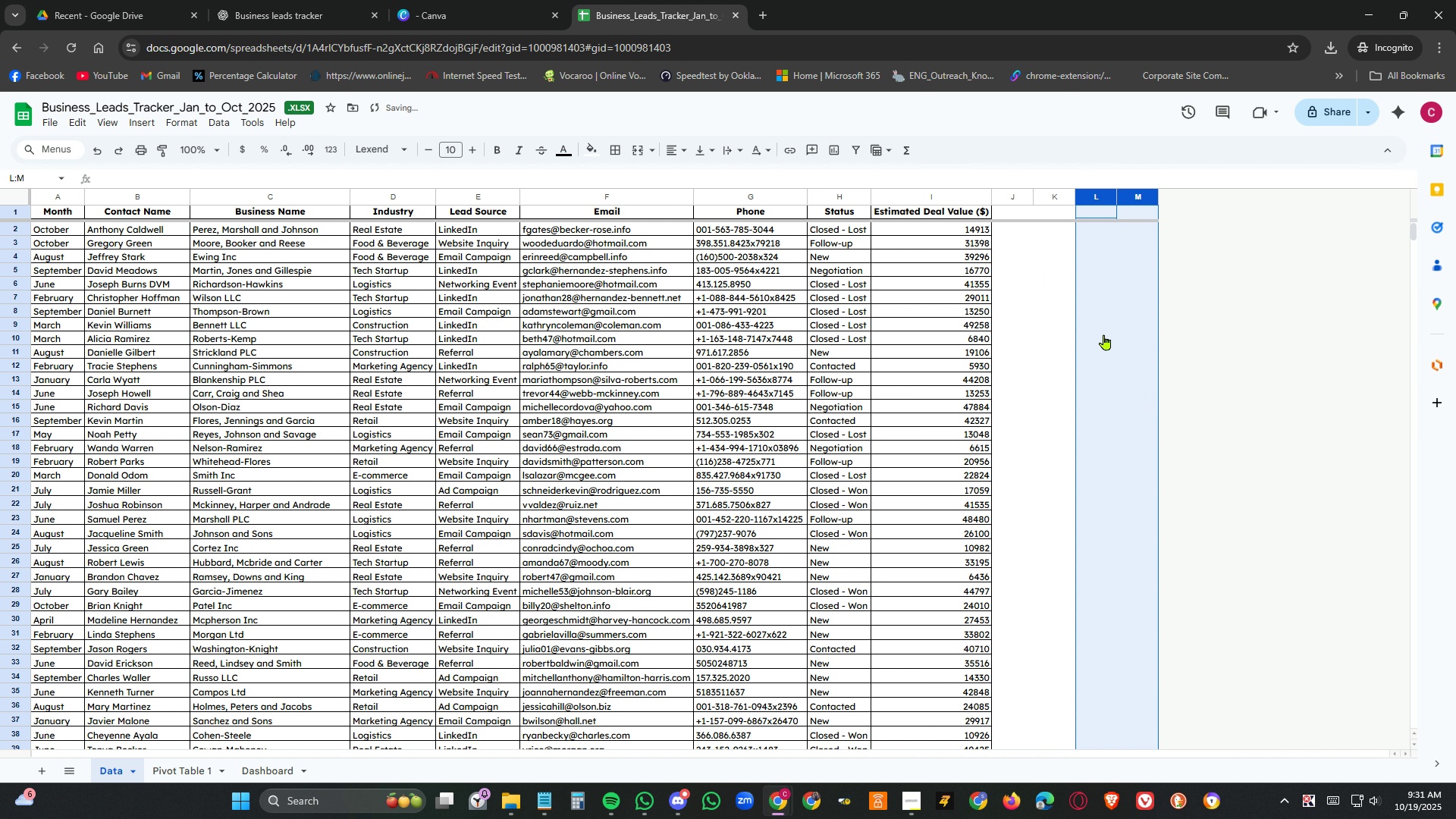 
right_click([1104, 334])
 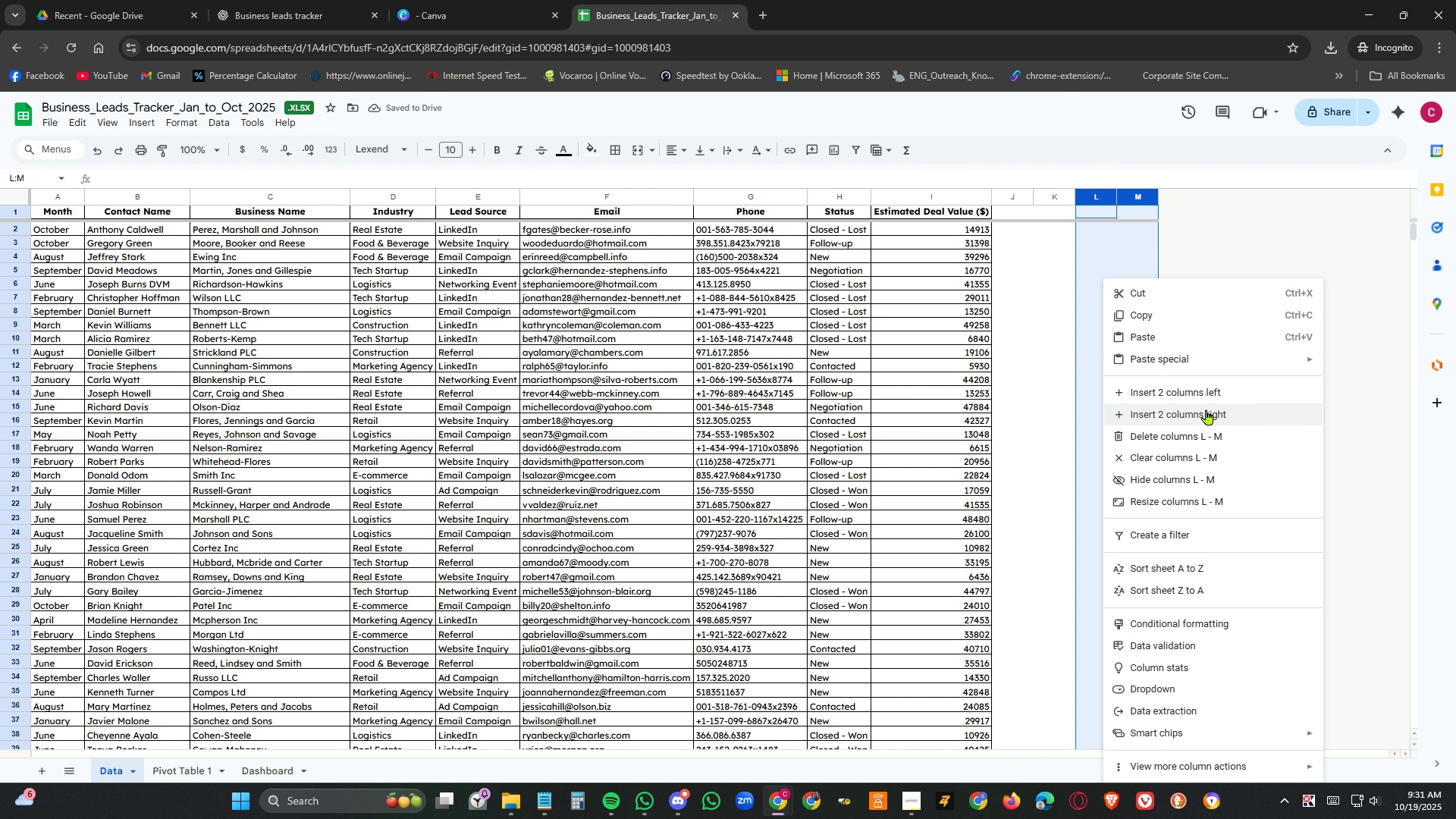 
left_click([1207, 410])
 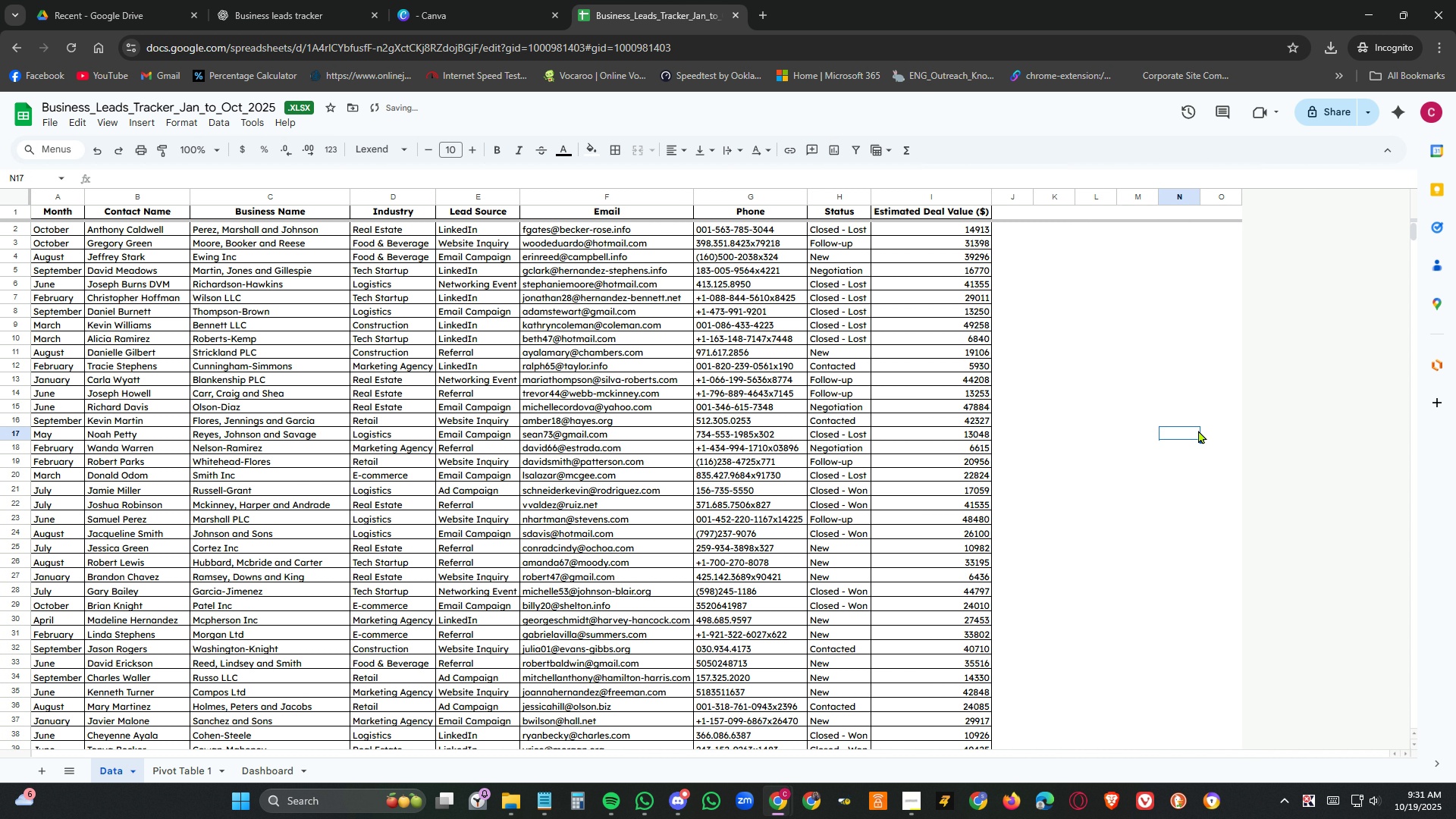 
left_click([1199, 429])
 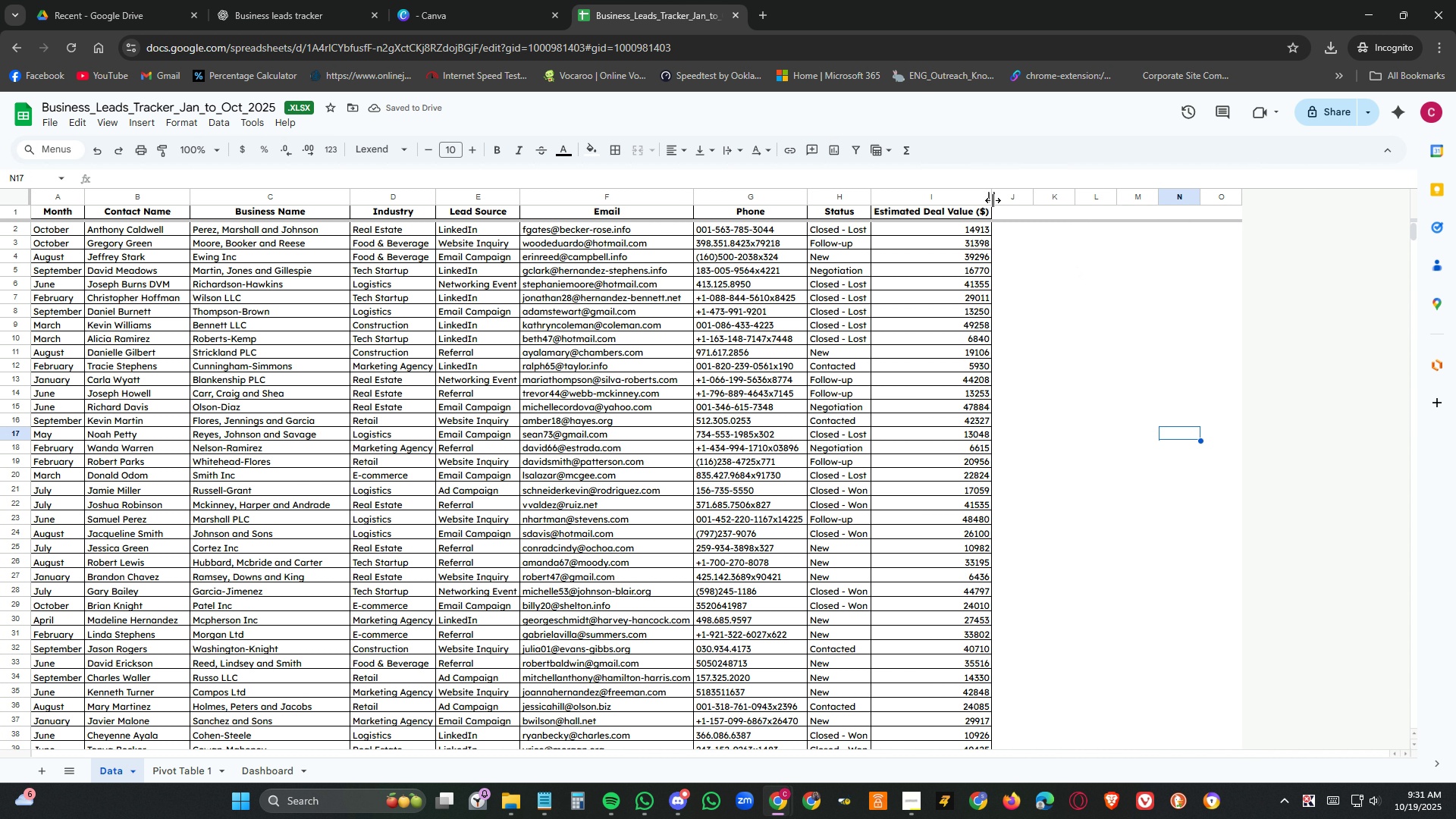 
left_click_drag(start_coordinate=[992, 200], to_coordinate=[953, 199])
 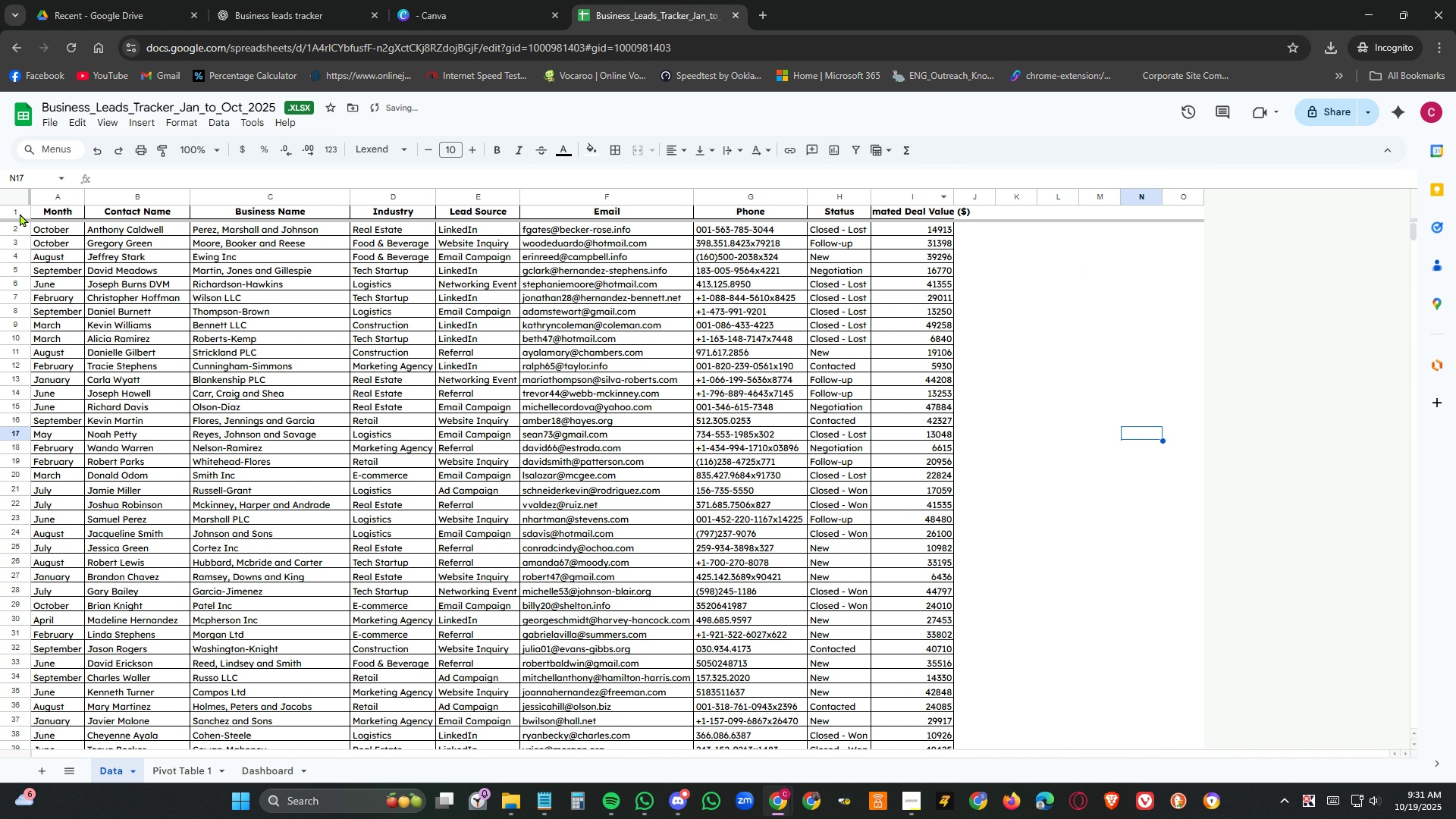 
left_click([20, 213])
 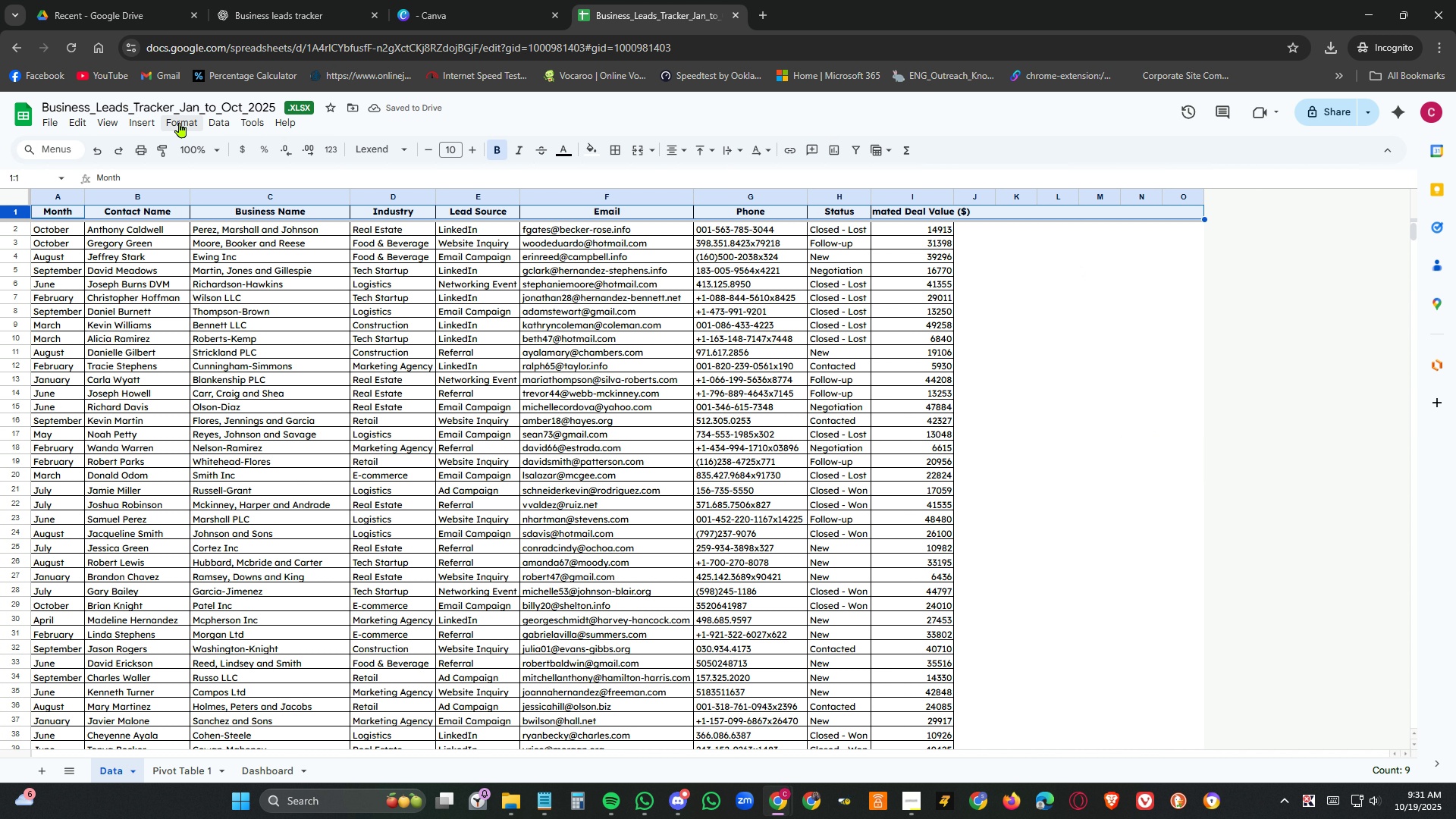 
left_click([180, 122])
 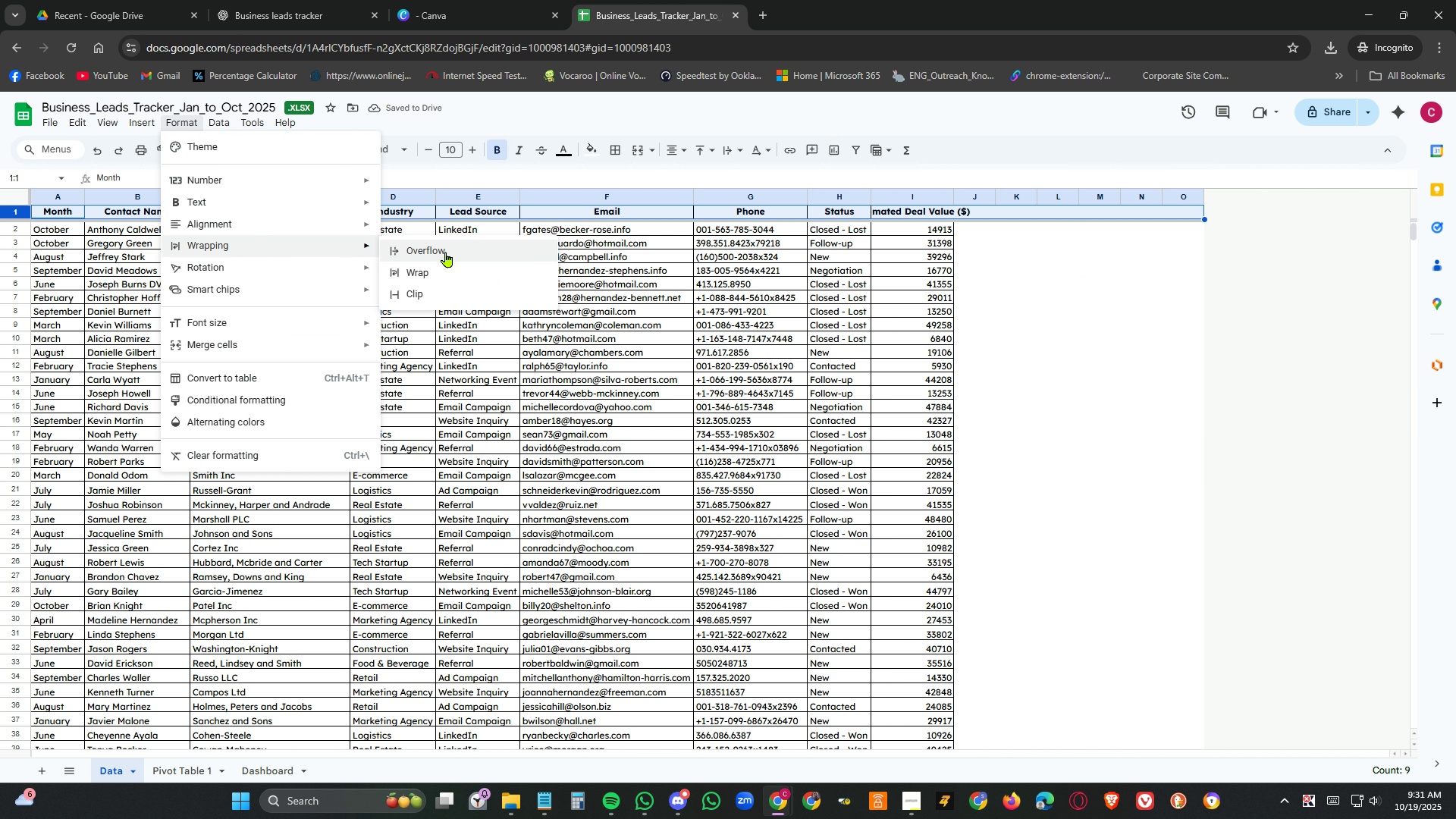 
left_click([450, 266])
 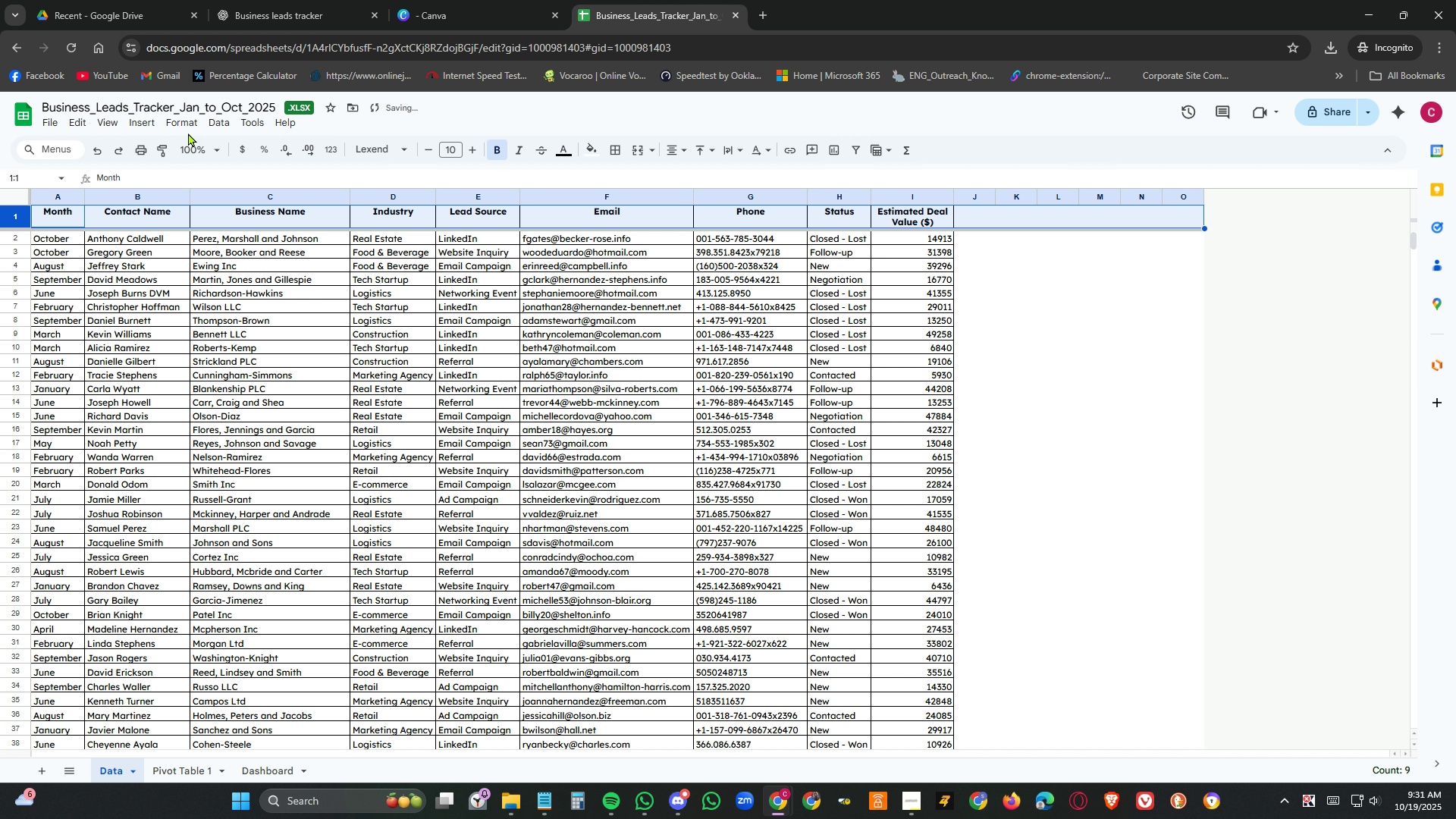 
left_click([189, 125])
 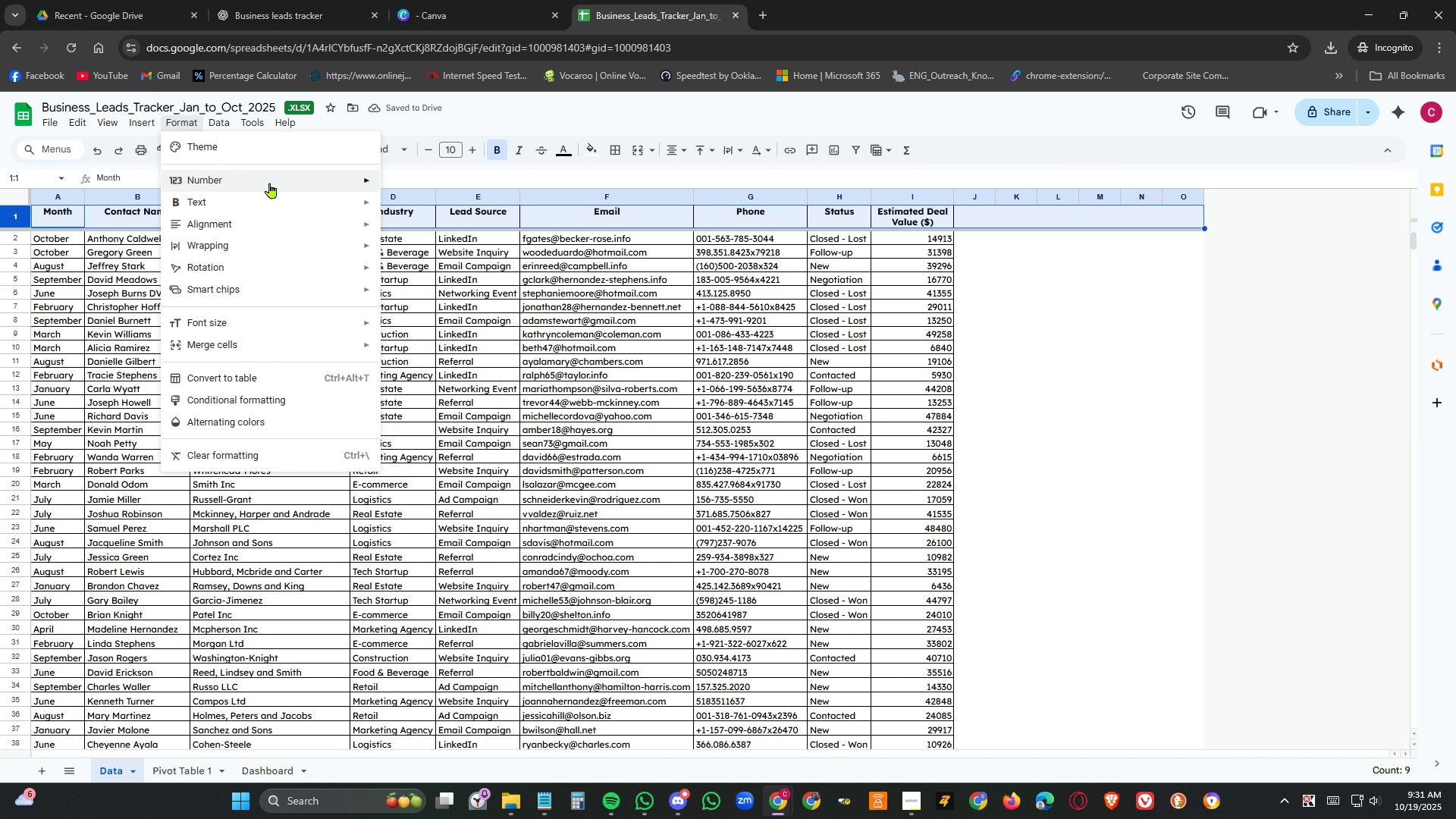 
mouse_move([285, 226])
 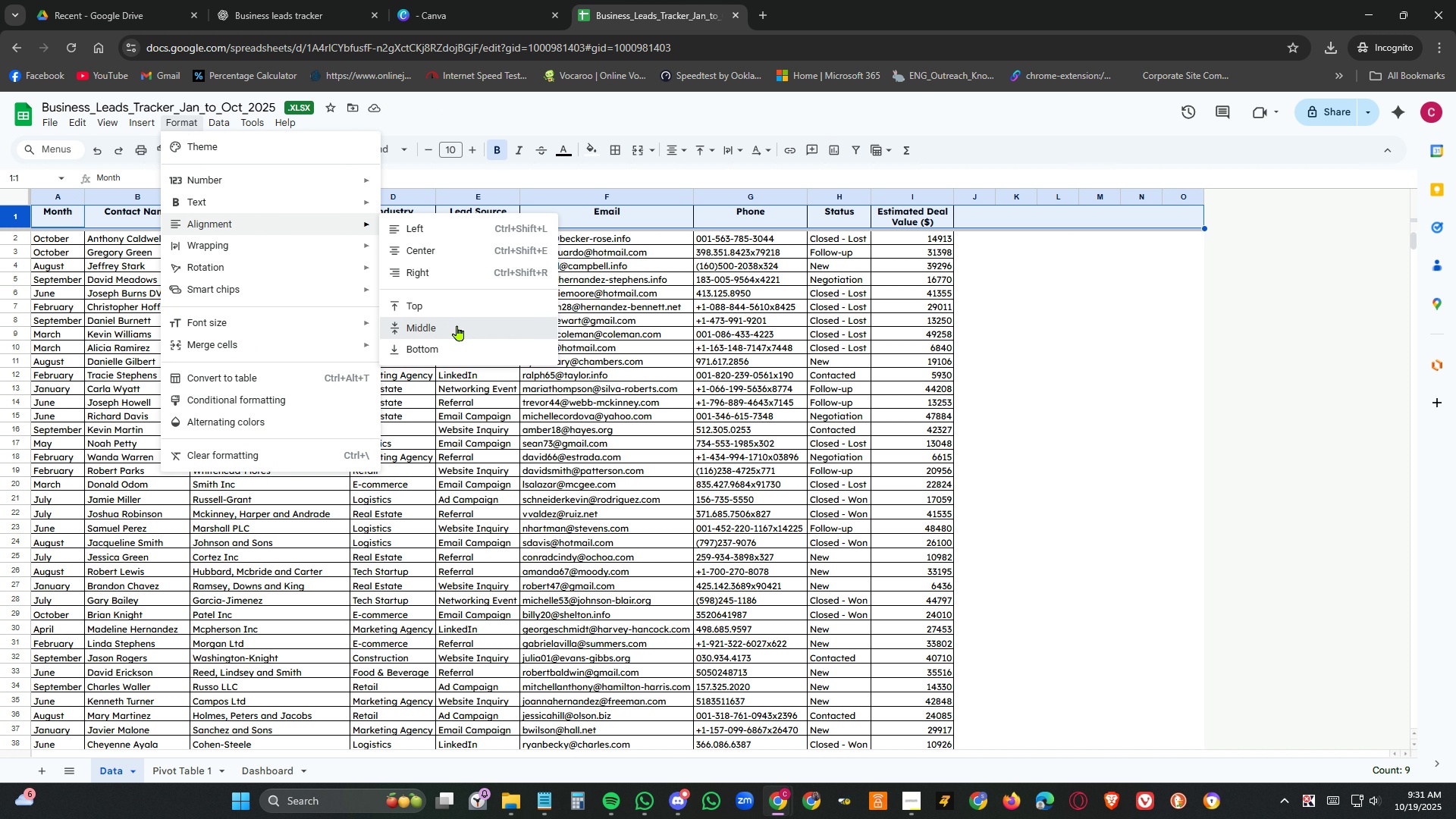 
left_click([457, 325])
 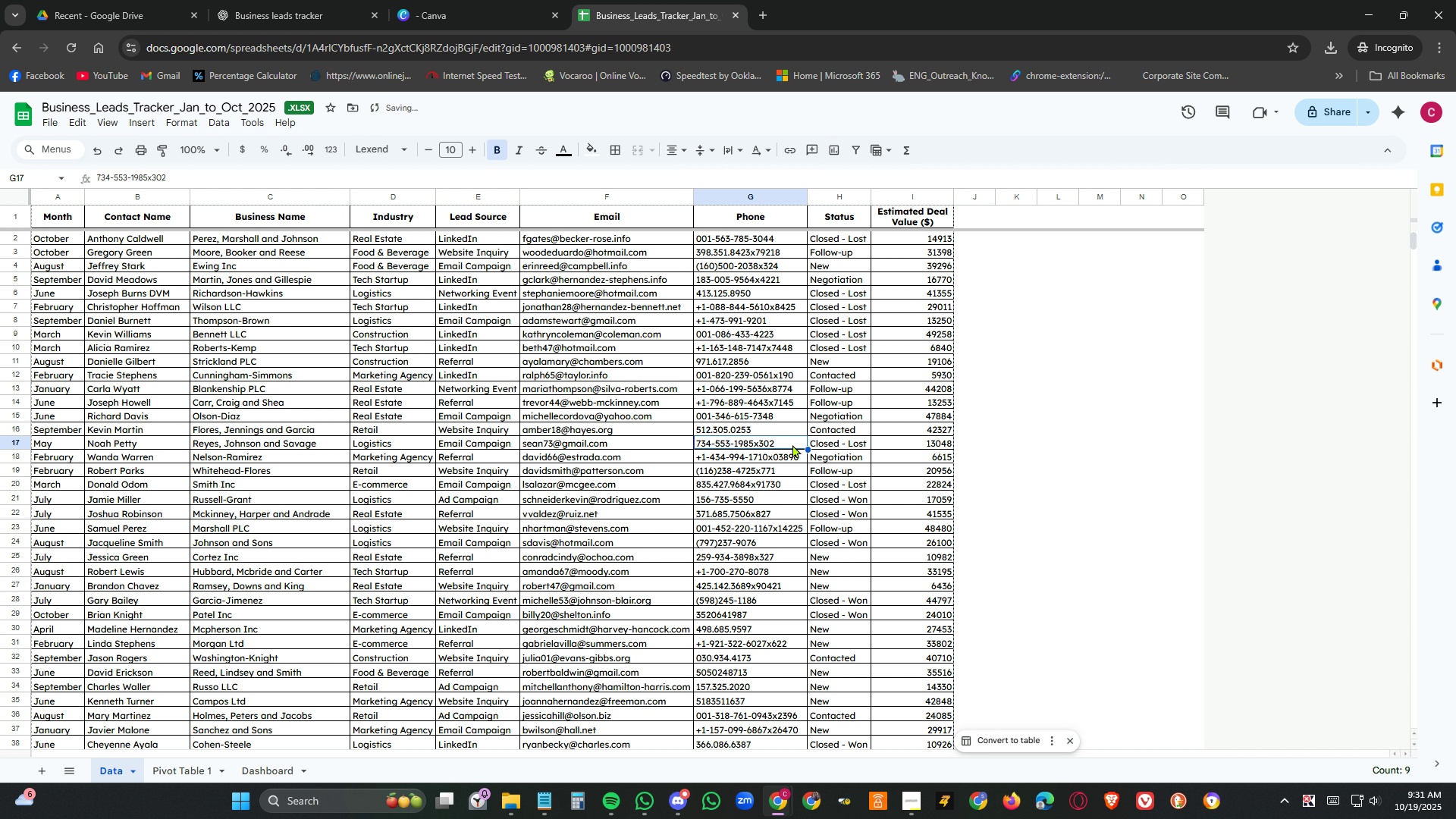 
left_click([792, 444])
 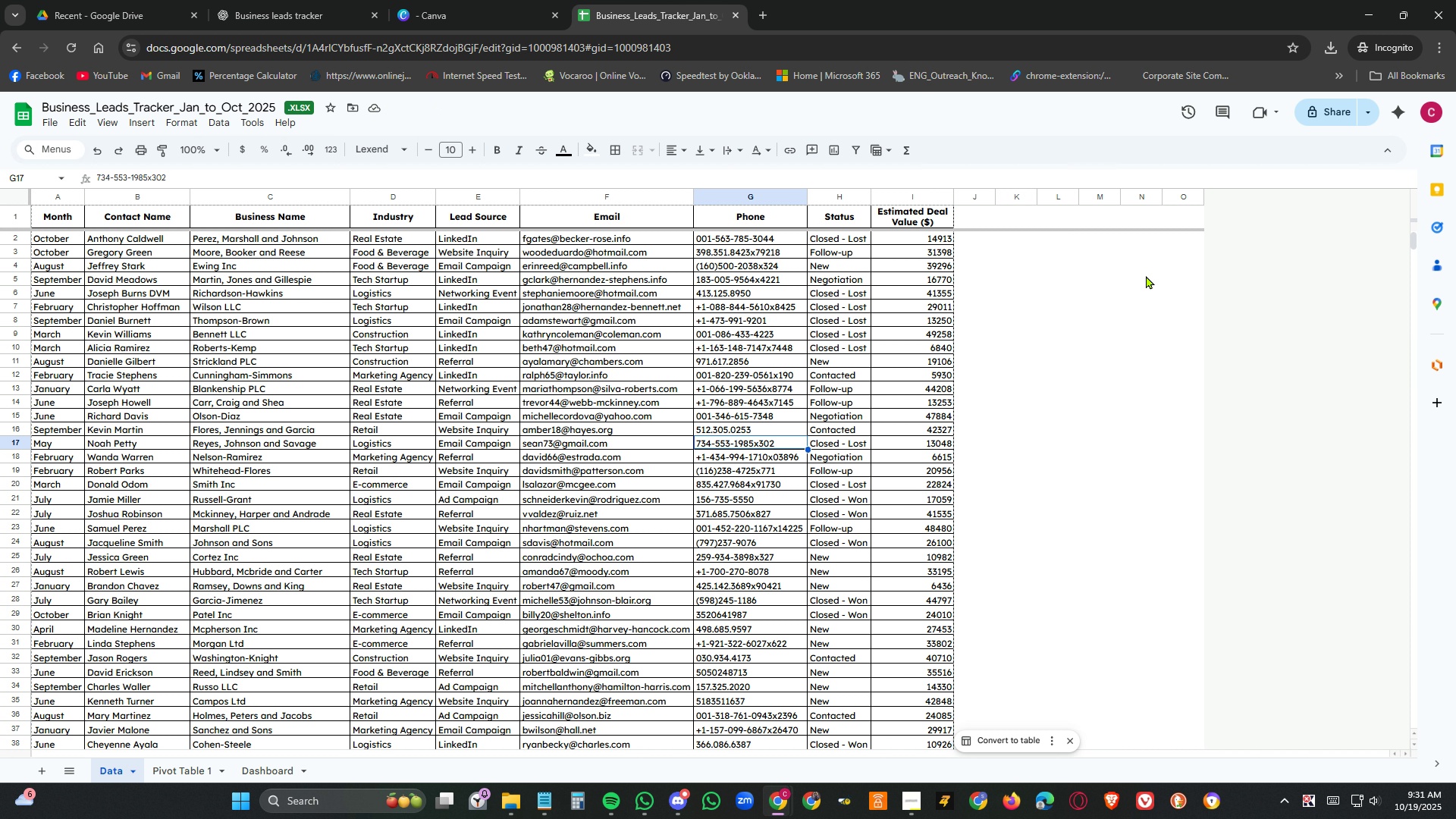 
wait(6.71)
 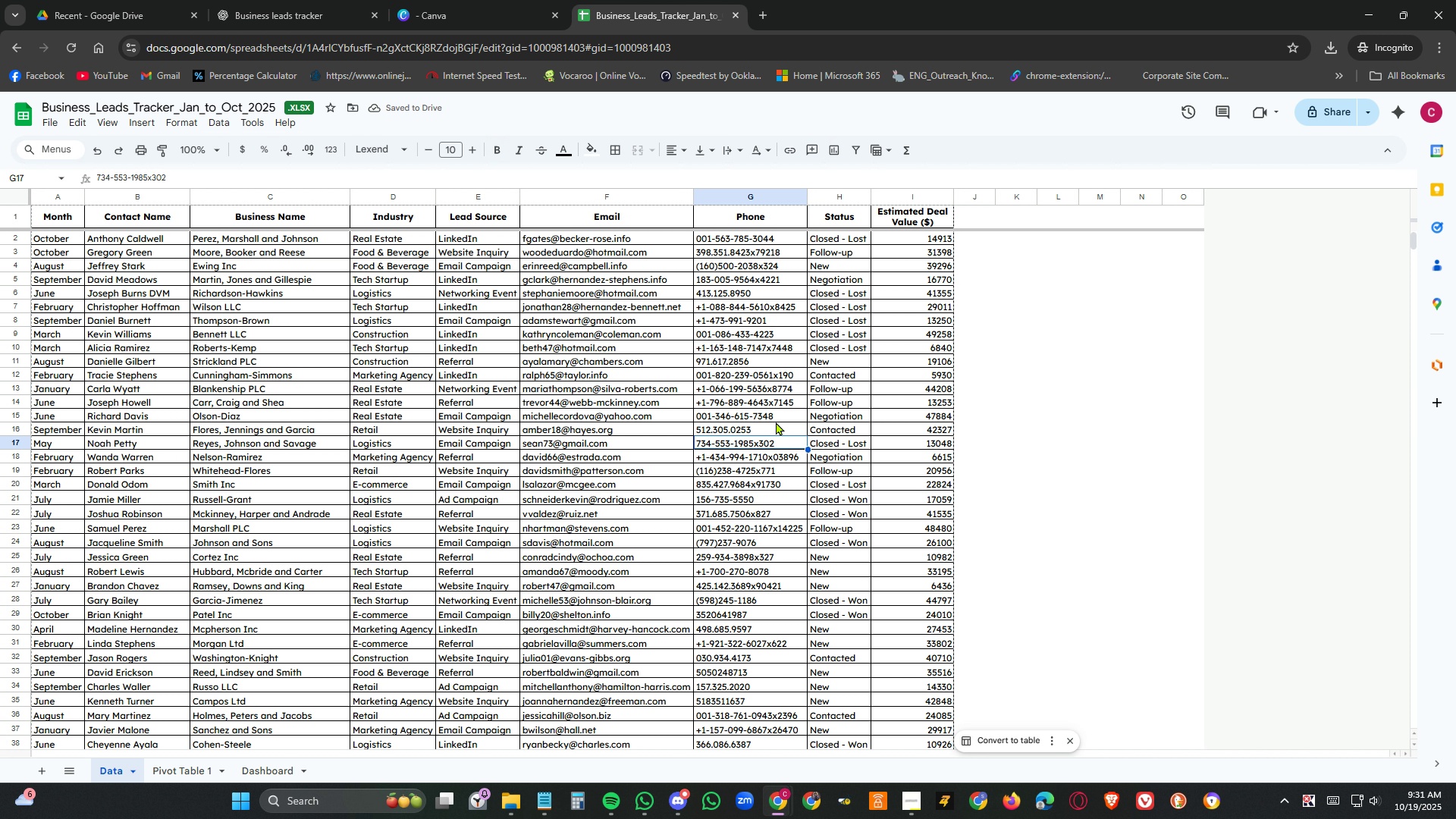 
left_click([1073, 261])
 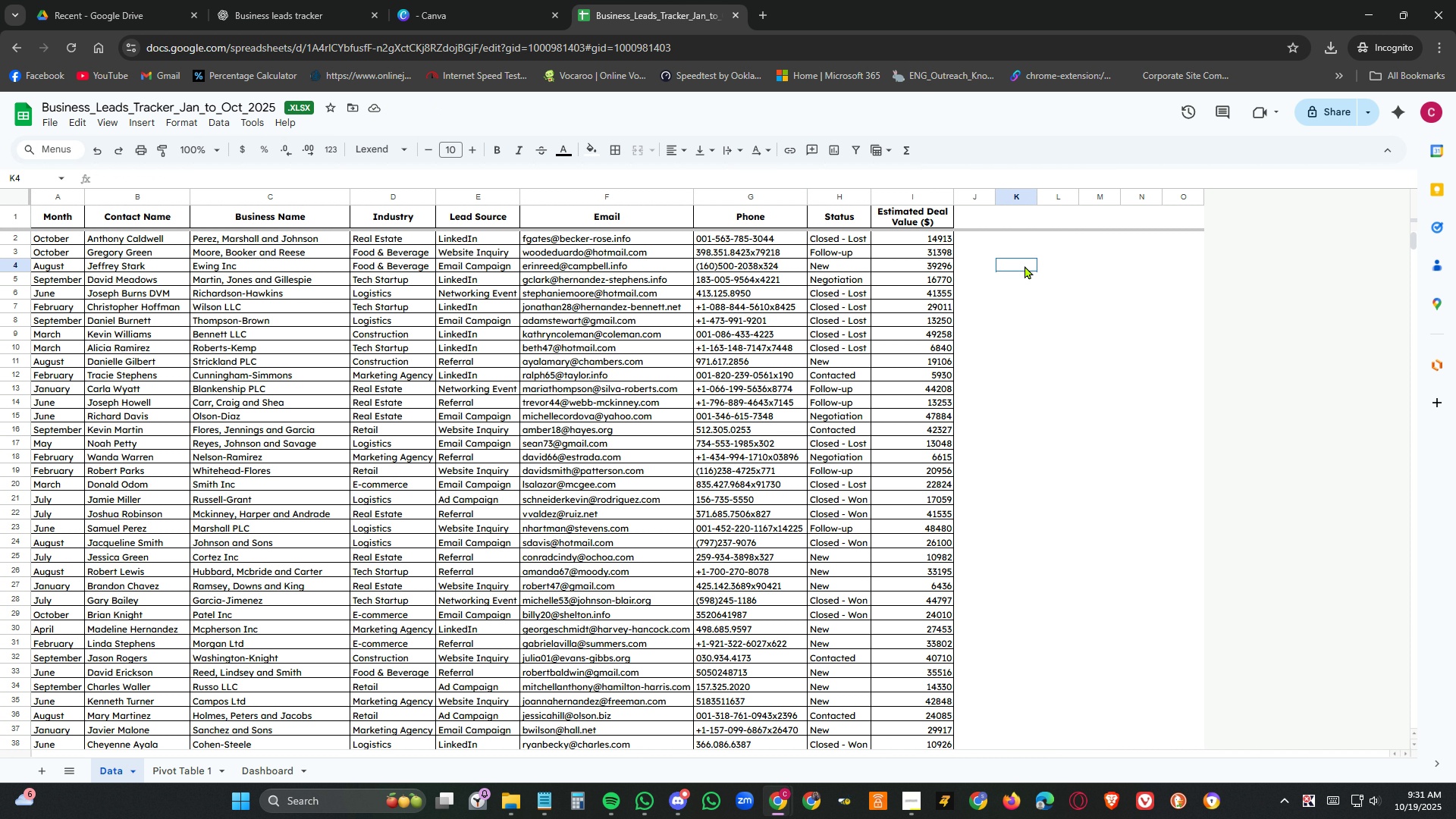 
left_click([1025, 265])
 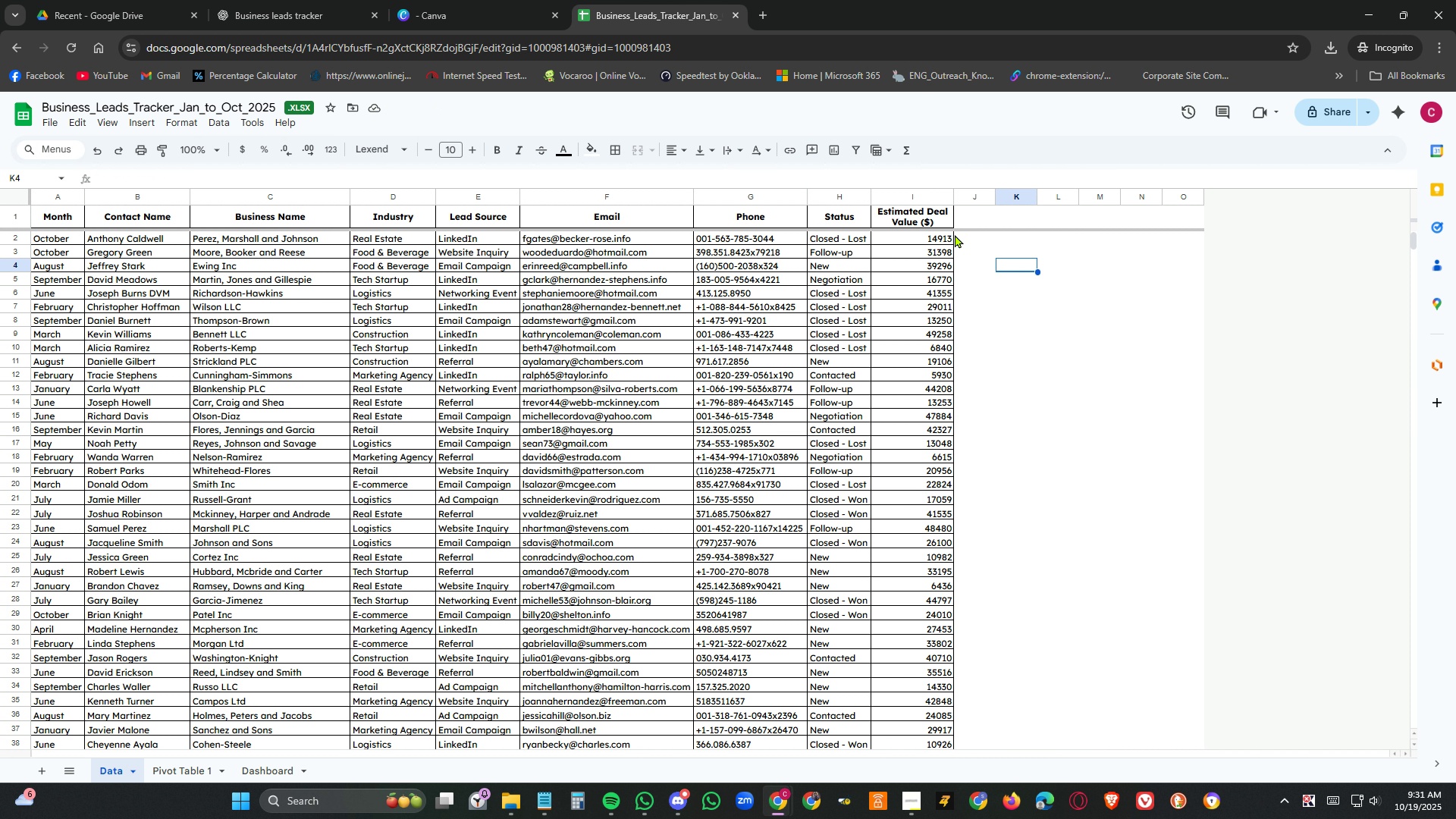 
wait(6.3)
 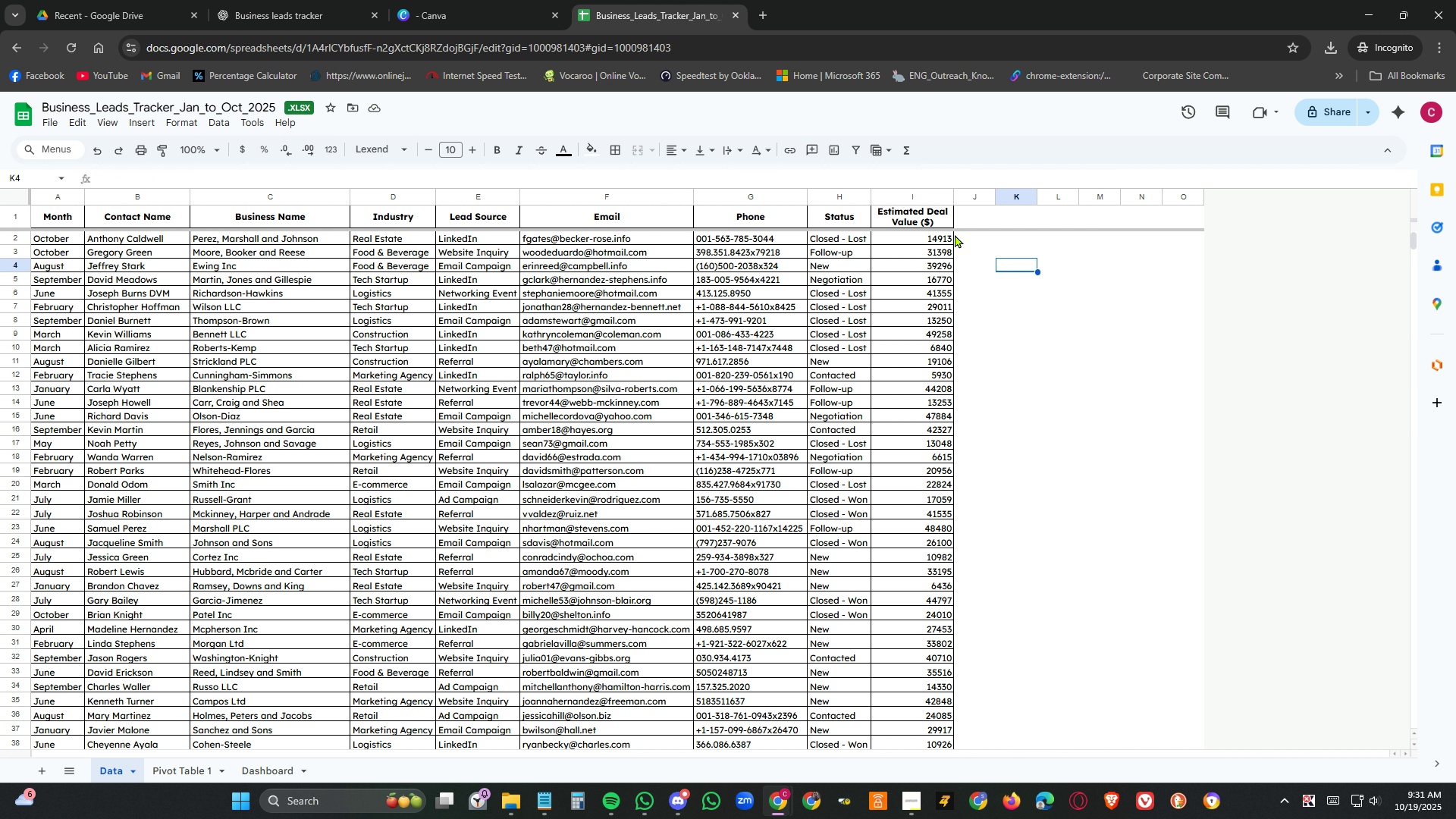 
left_click([196, 773])
 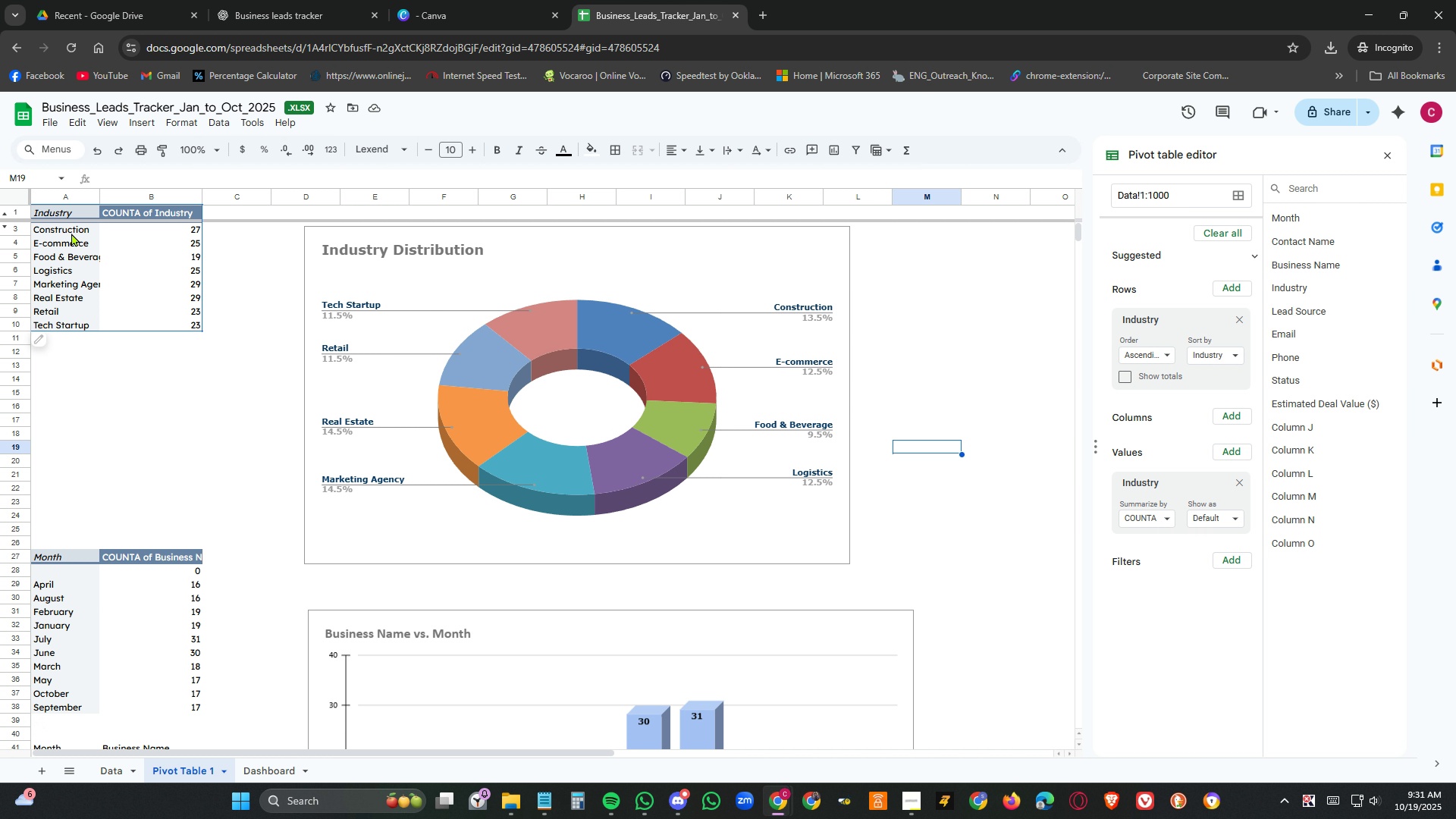 
left_click_drag(start_coordinate=[68, 230], to_coordinate=[51, 322])
 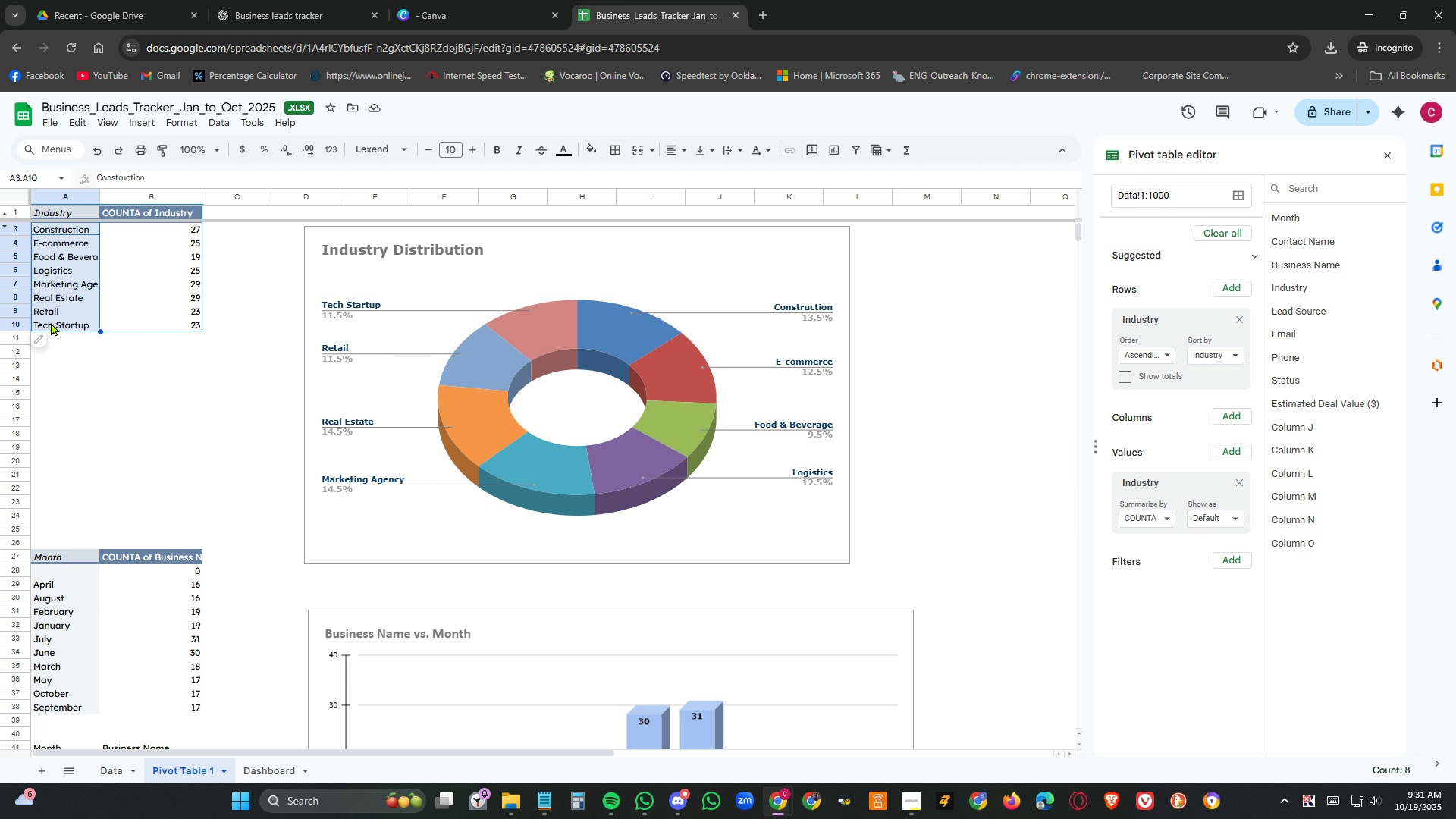 
key(Control+C)
 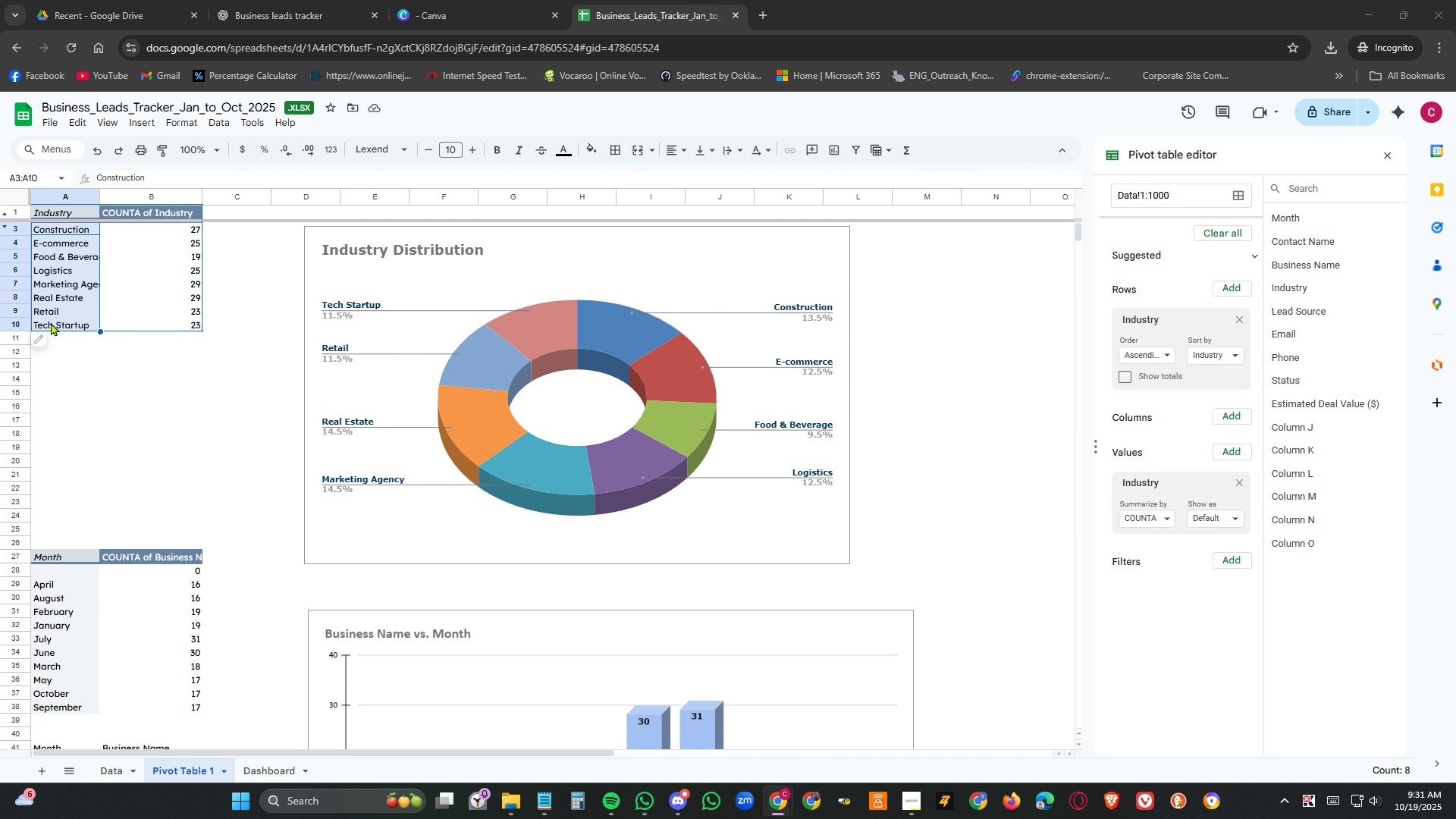 
key(Alt+AltLeft)
 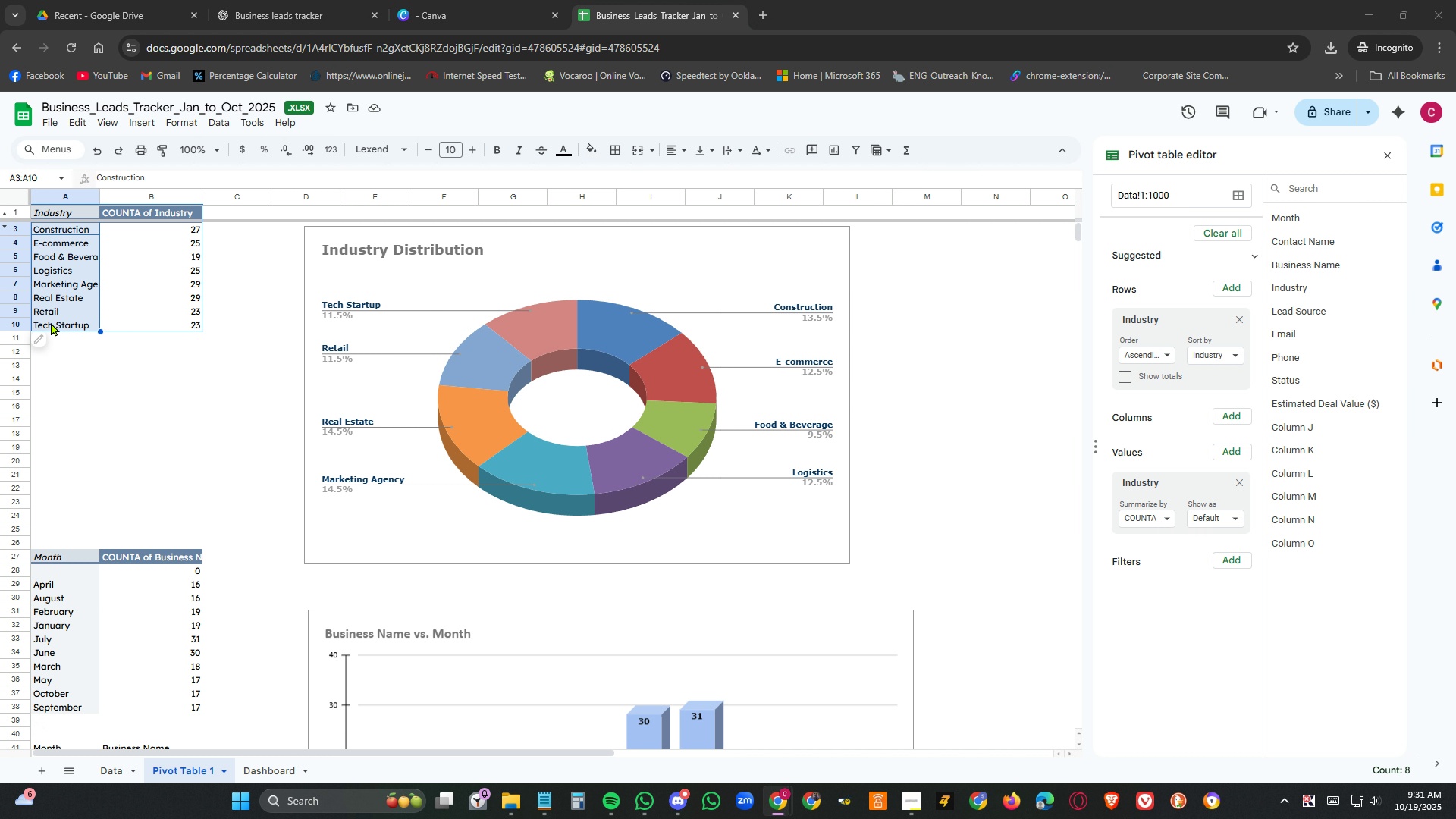 
key(Alt+Tab)